 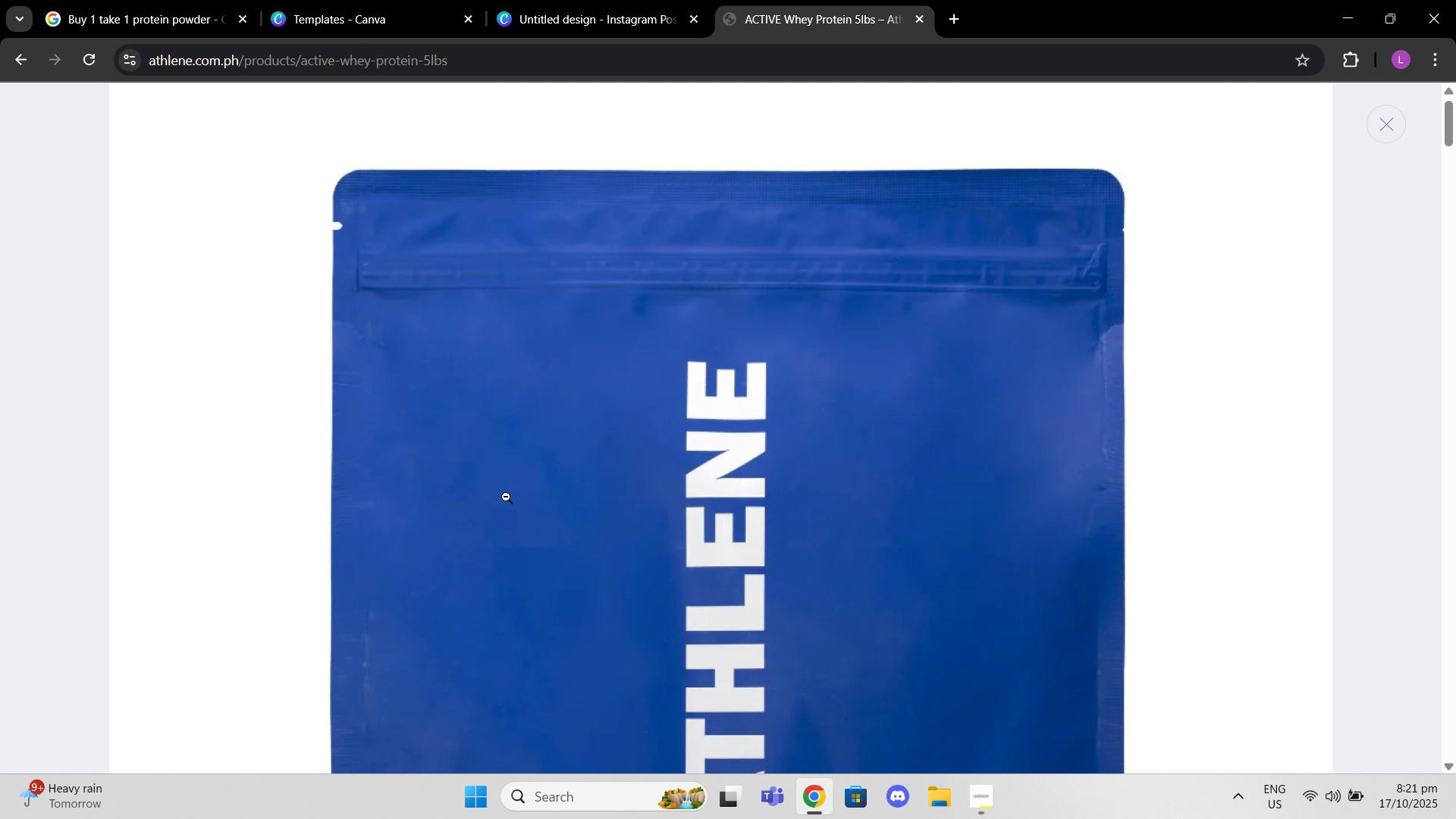 
right_click([563, 473])
 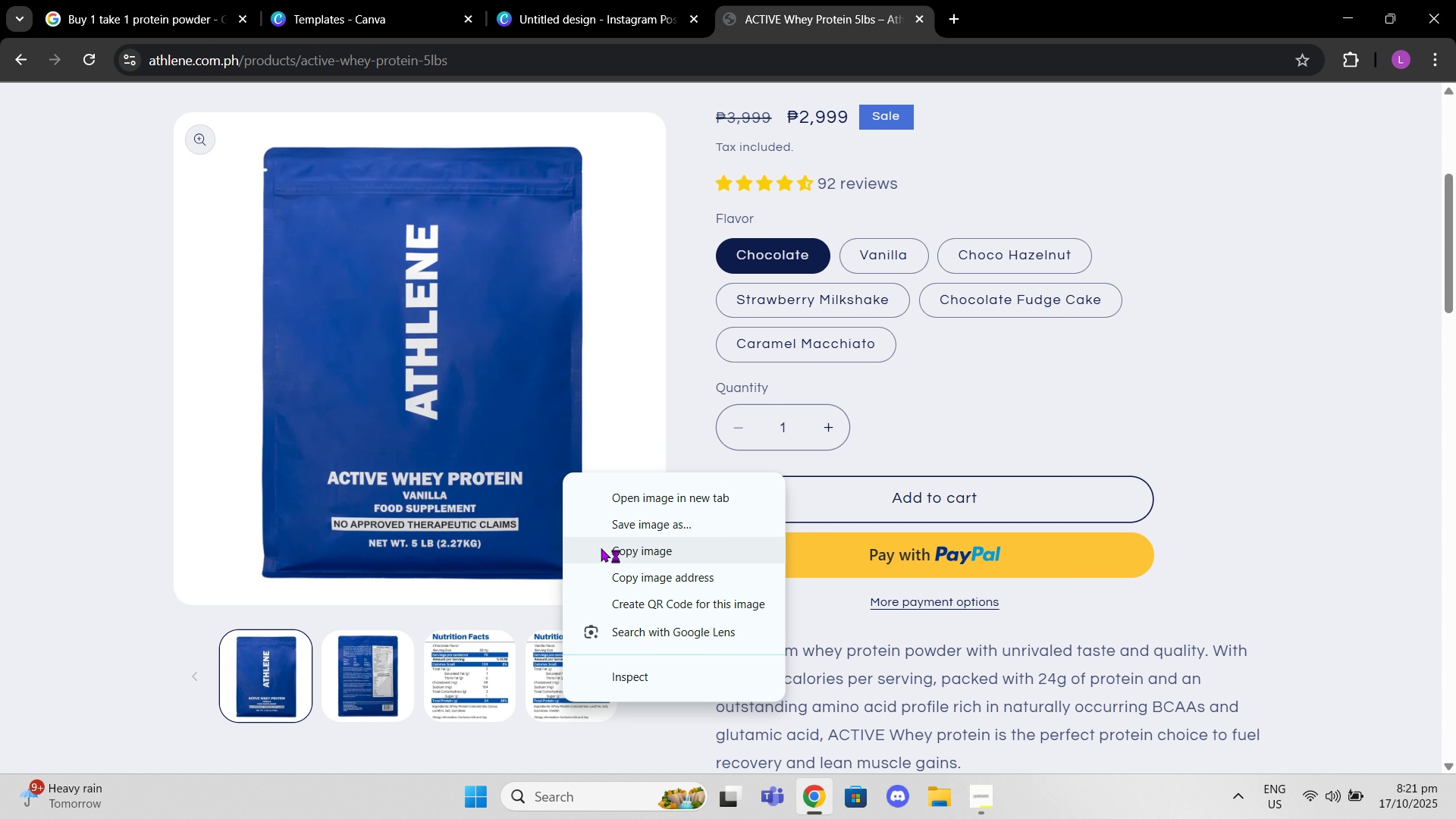 
left_click([601, 548])
 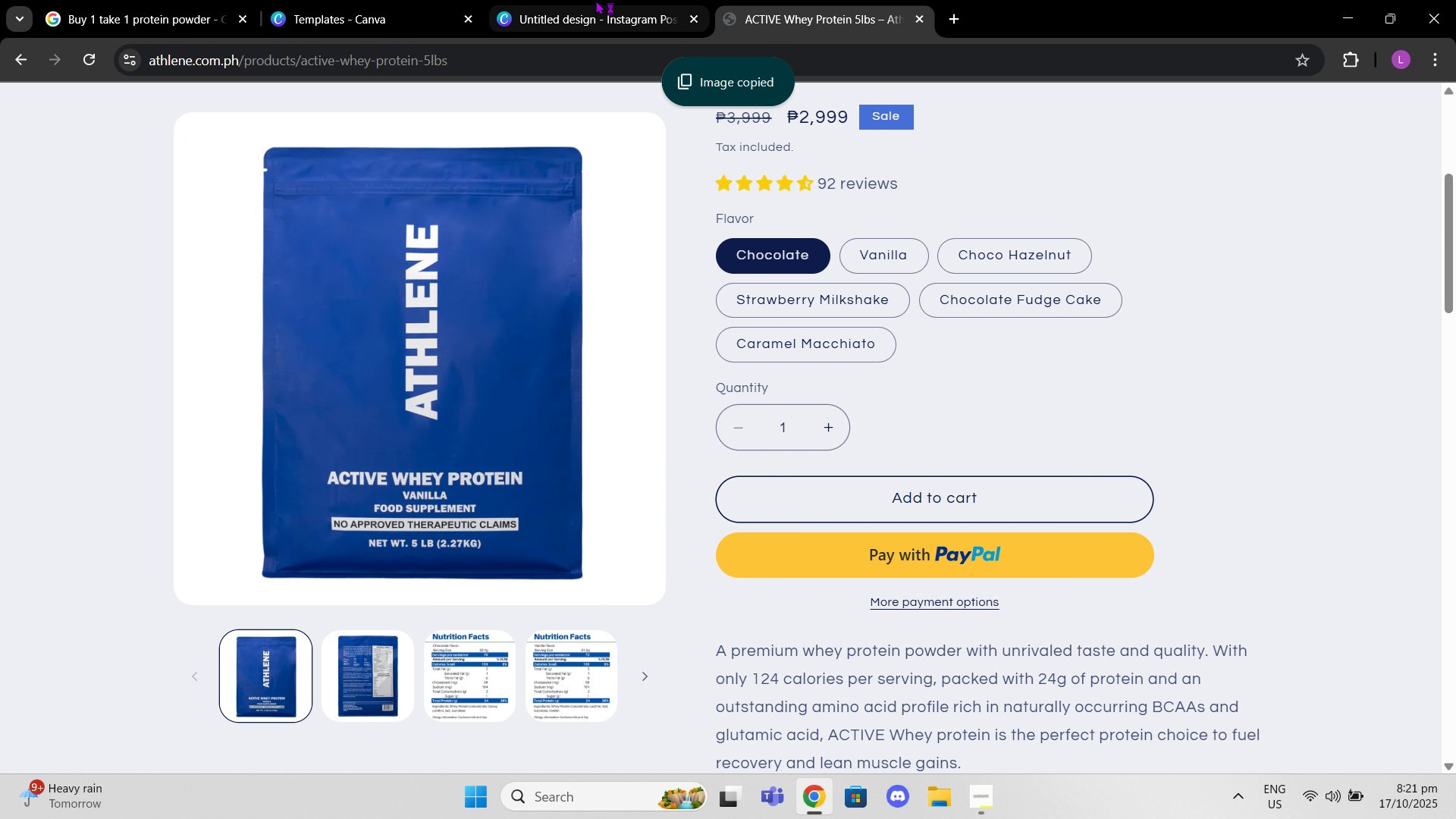 
left_click([595, 0])
 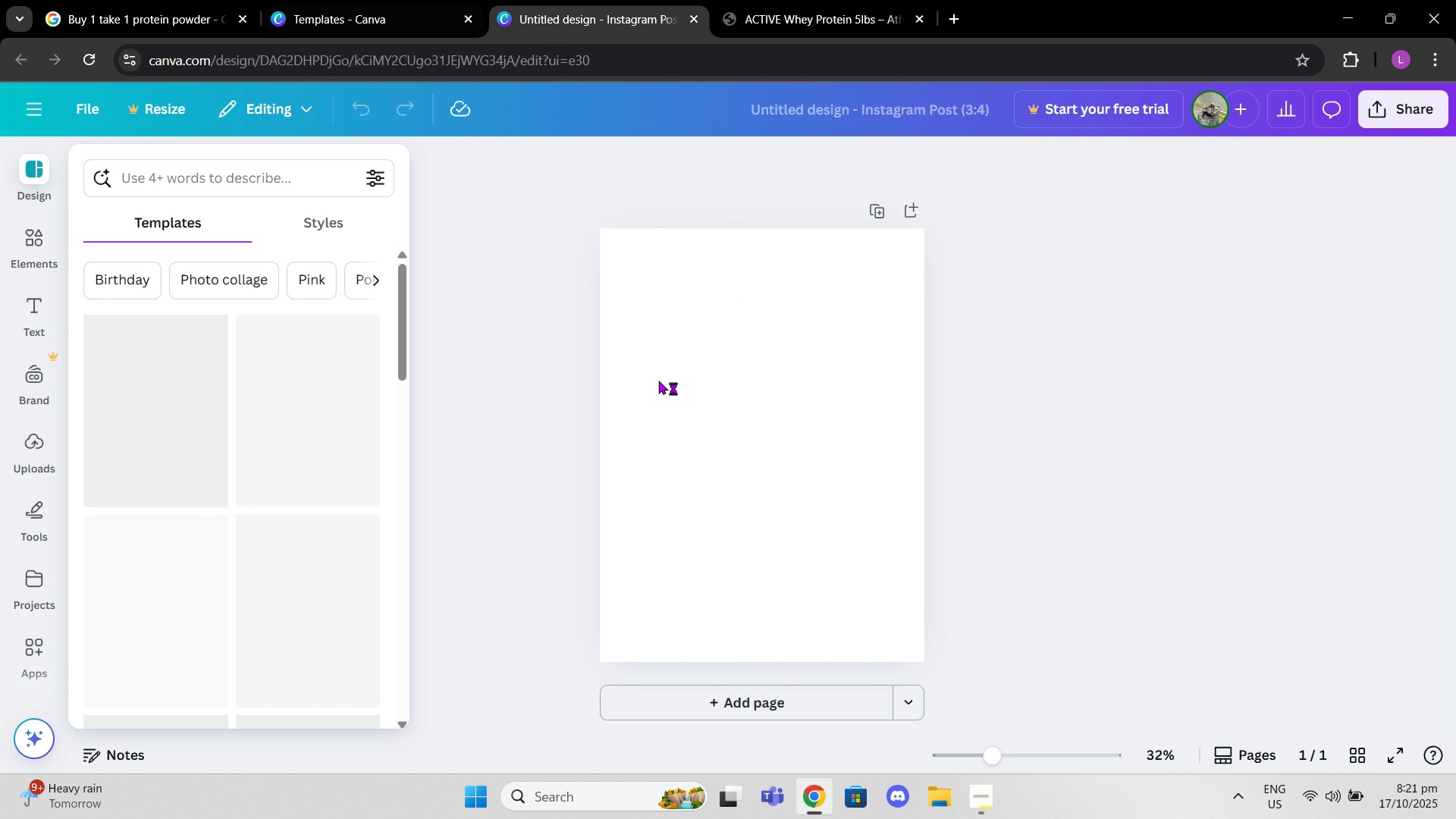 
left_click([658, 380])
 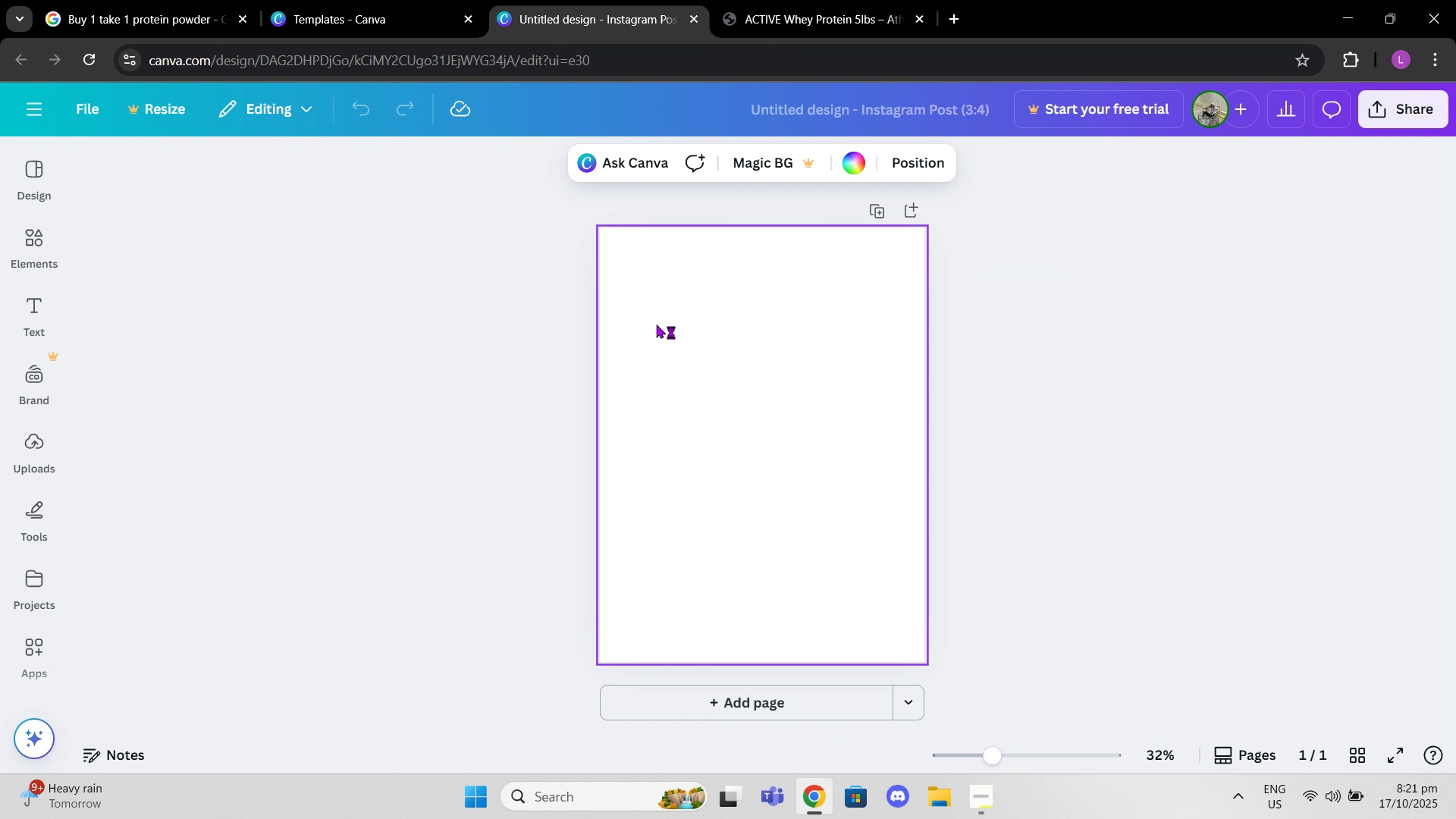 
key(Control+V)
 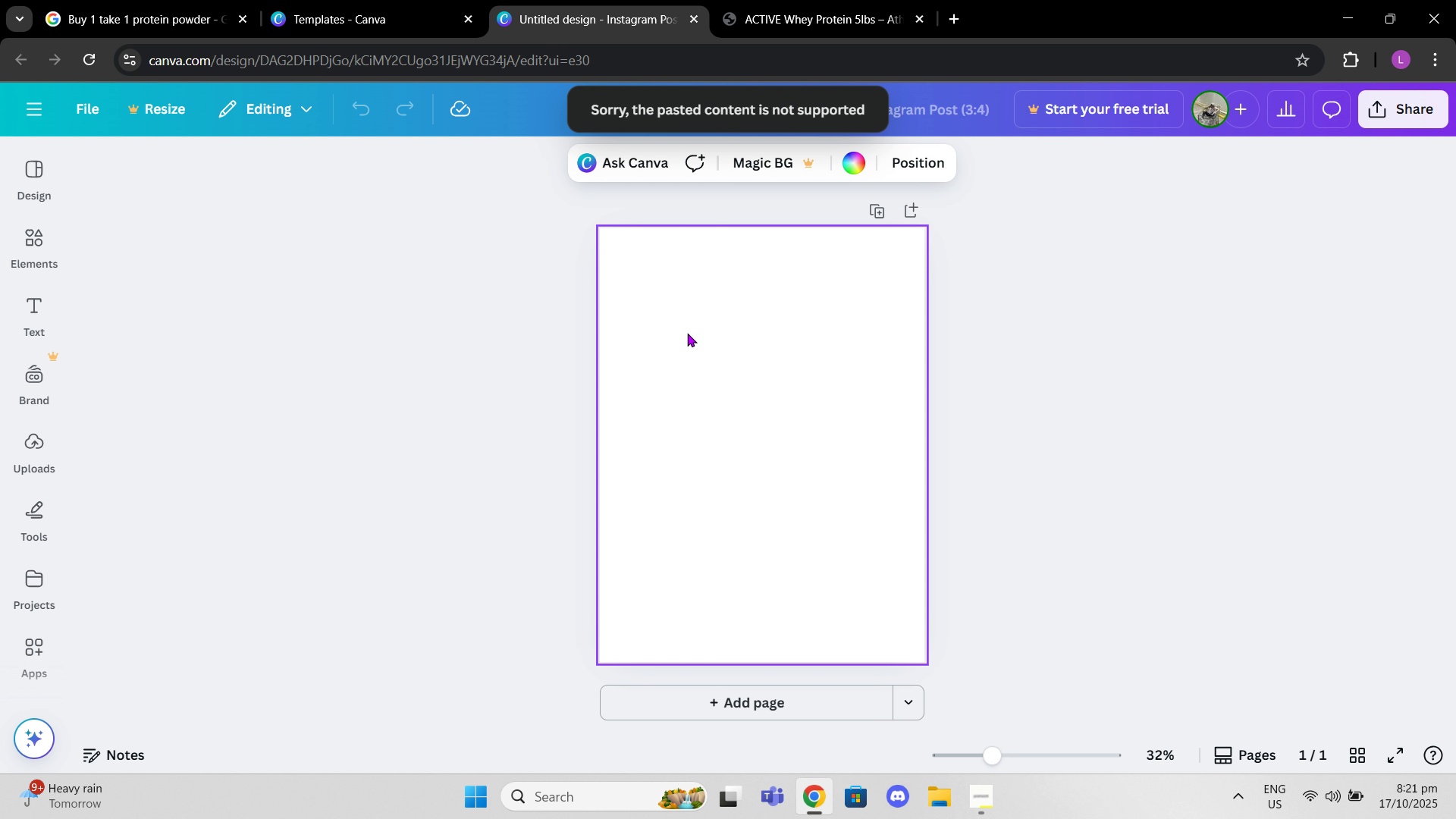 
left_click([789, 10])
 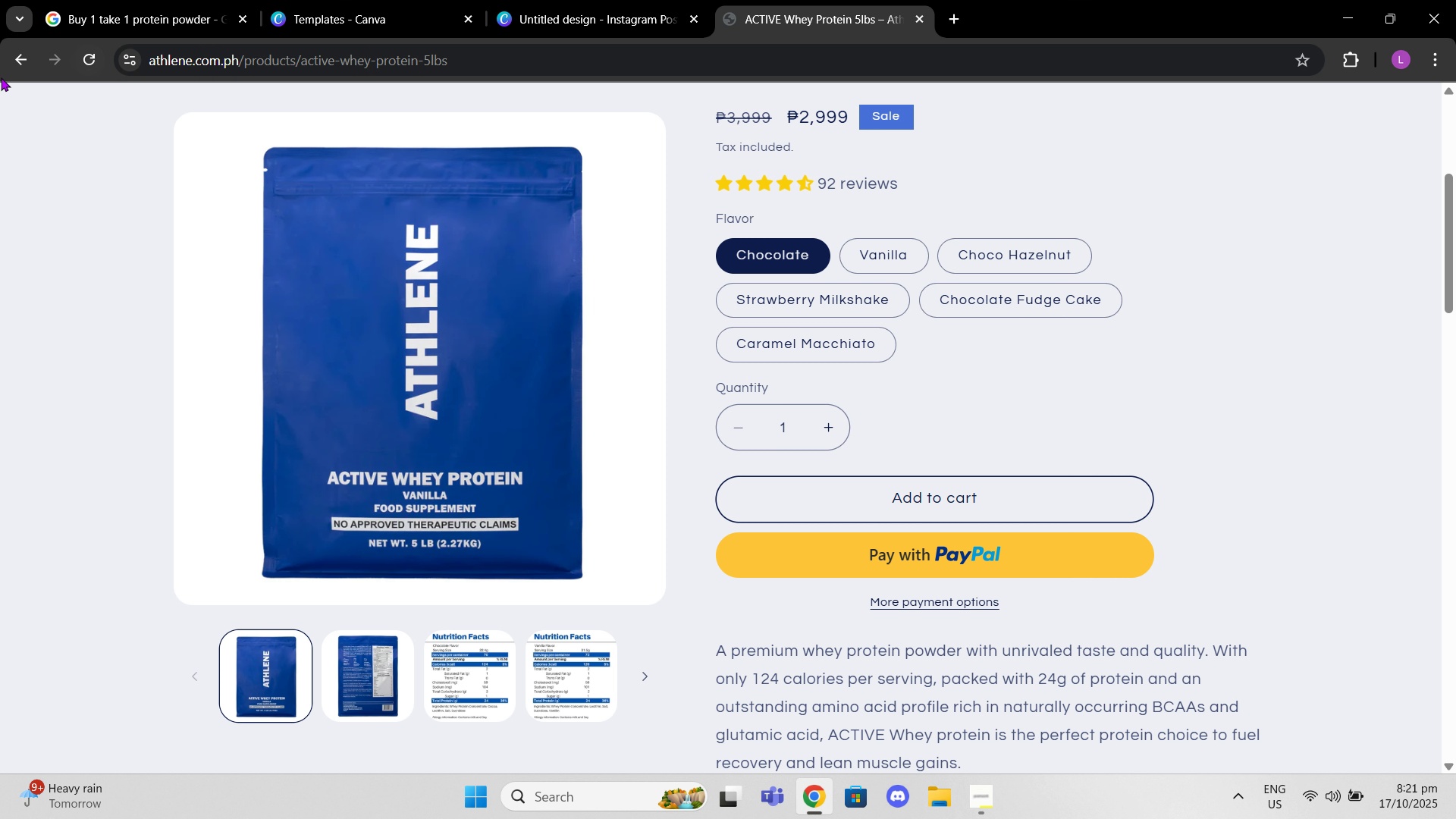 
left_click([13, 65])
 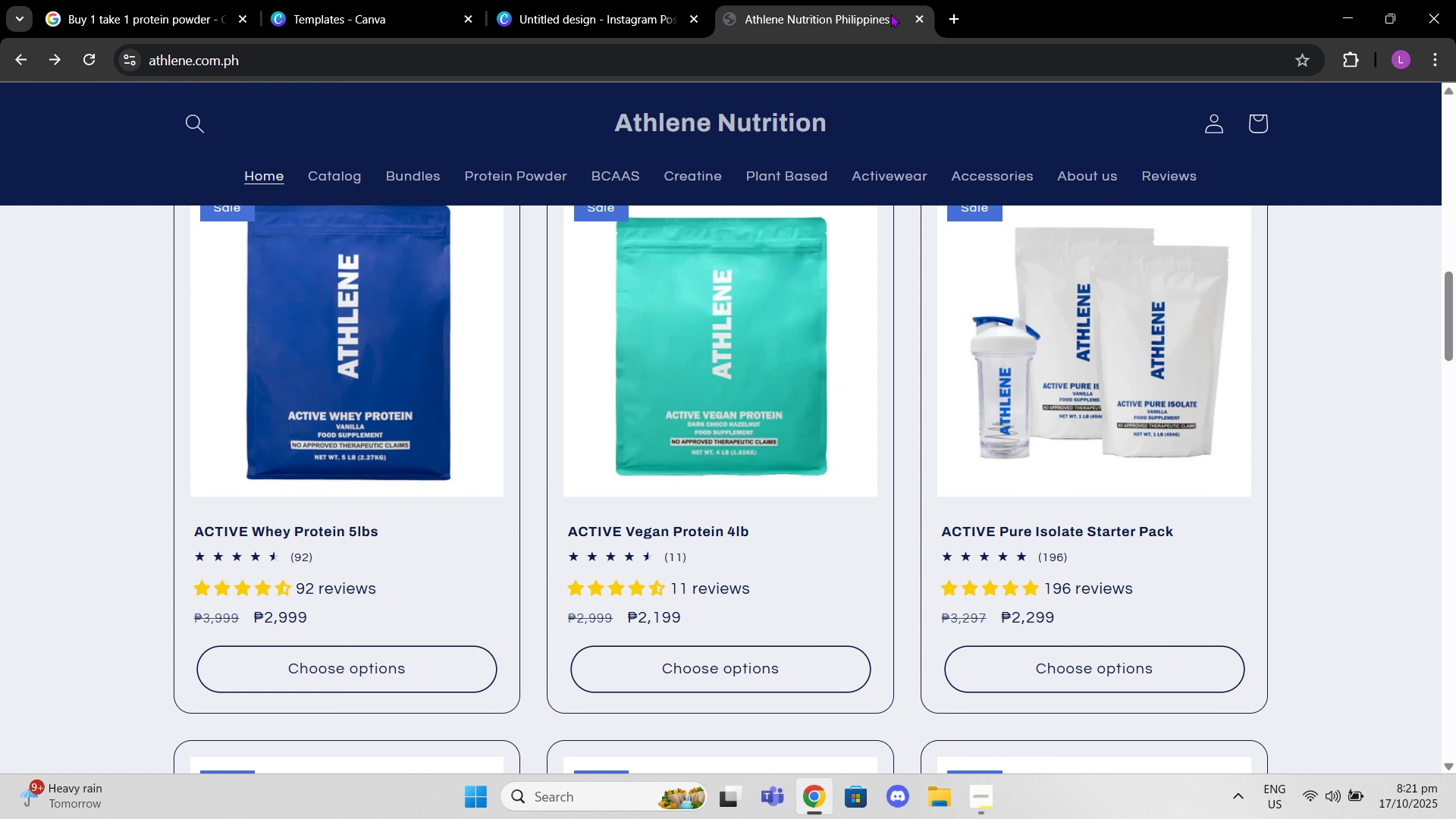 
left_click([956, 15])
 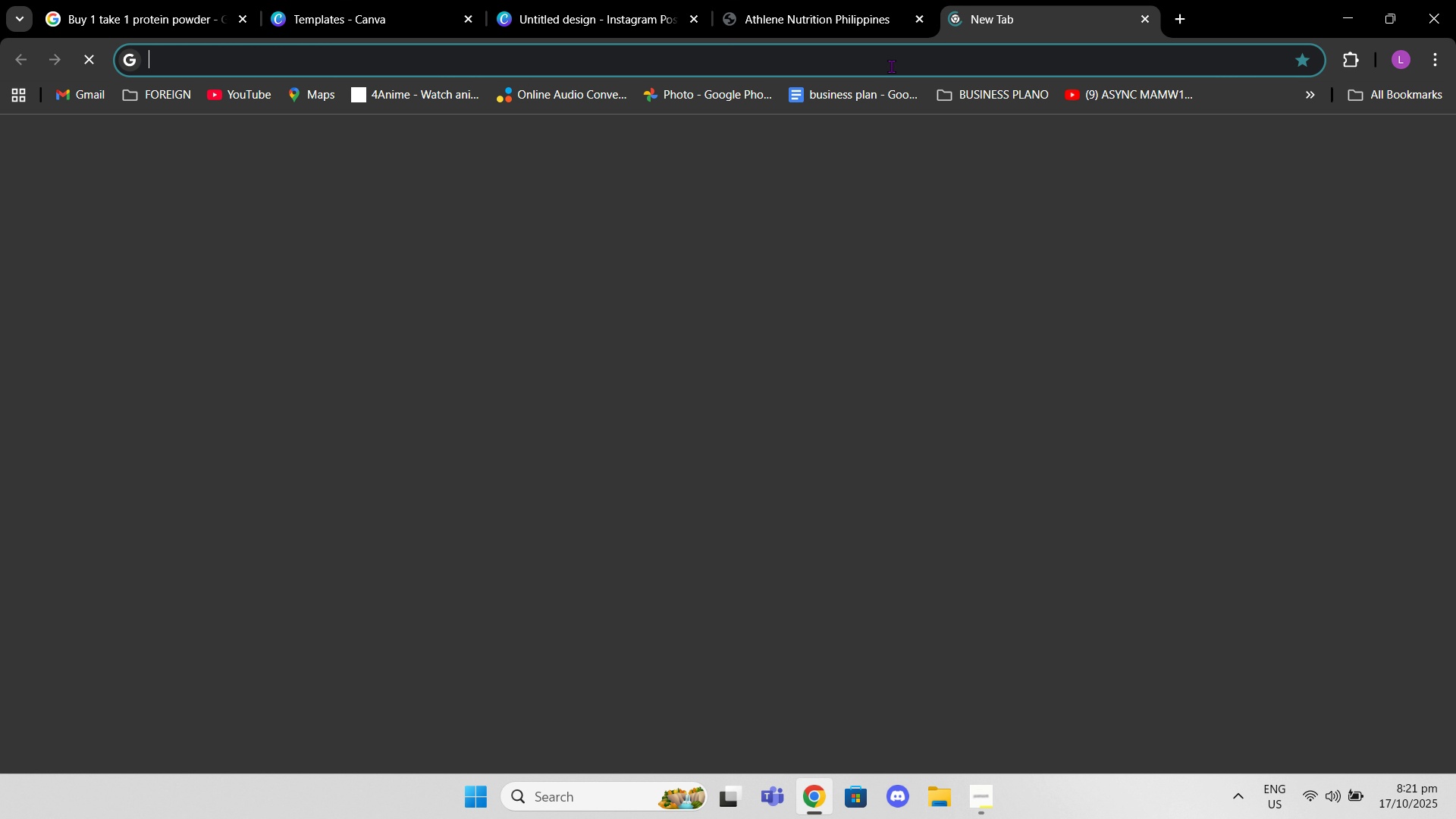 
type(athene nutrition protein po)
key(Backspace)
type(wd)
key(Backspace)
key(Backspace)
type(owder)
 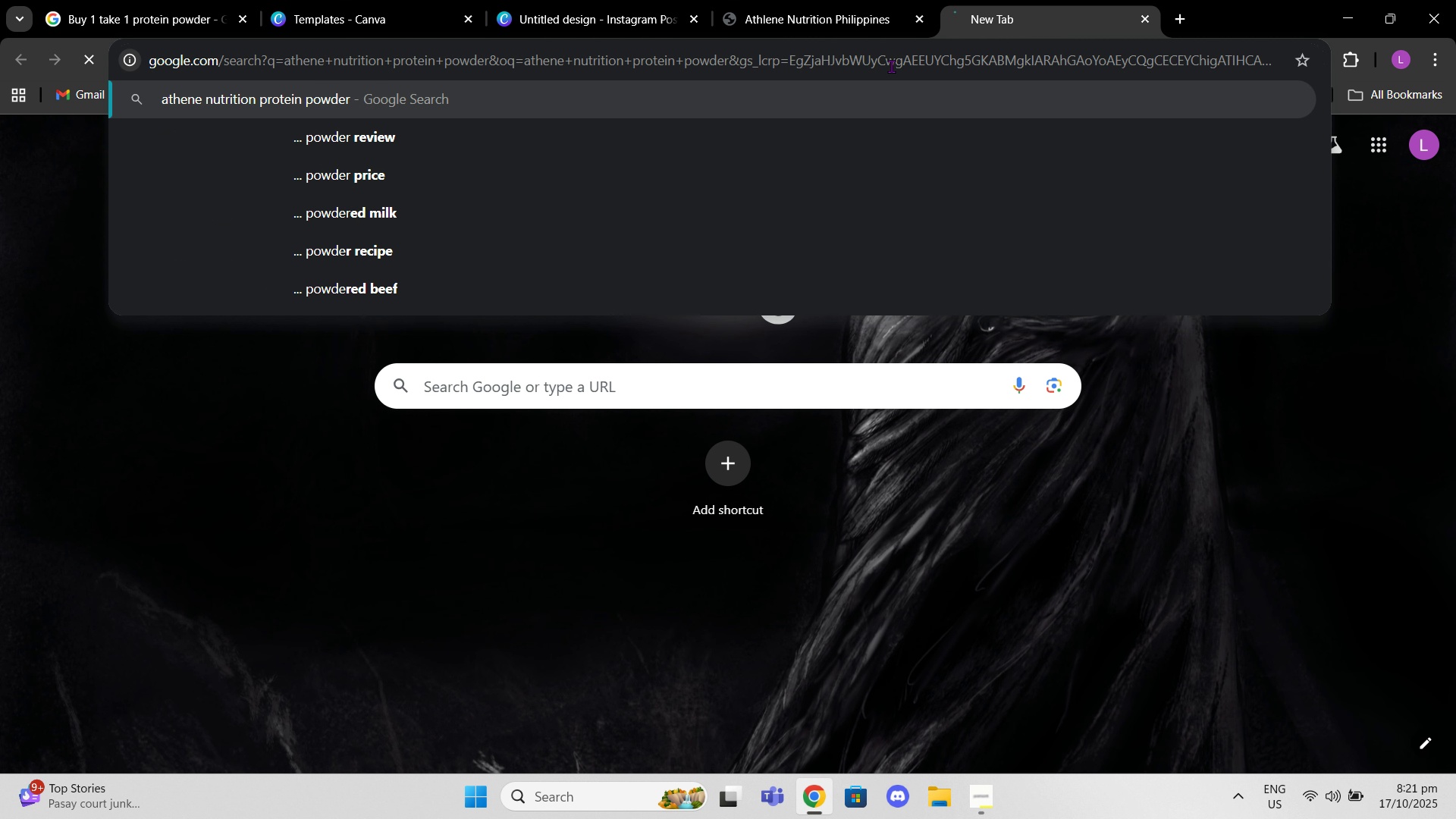 
key(Enter)
 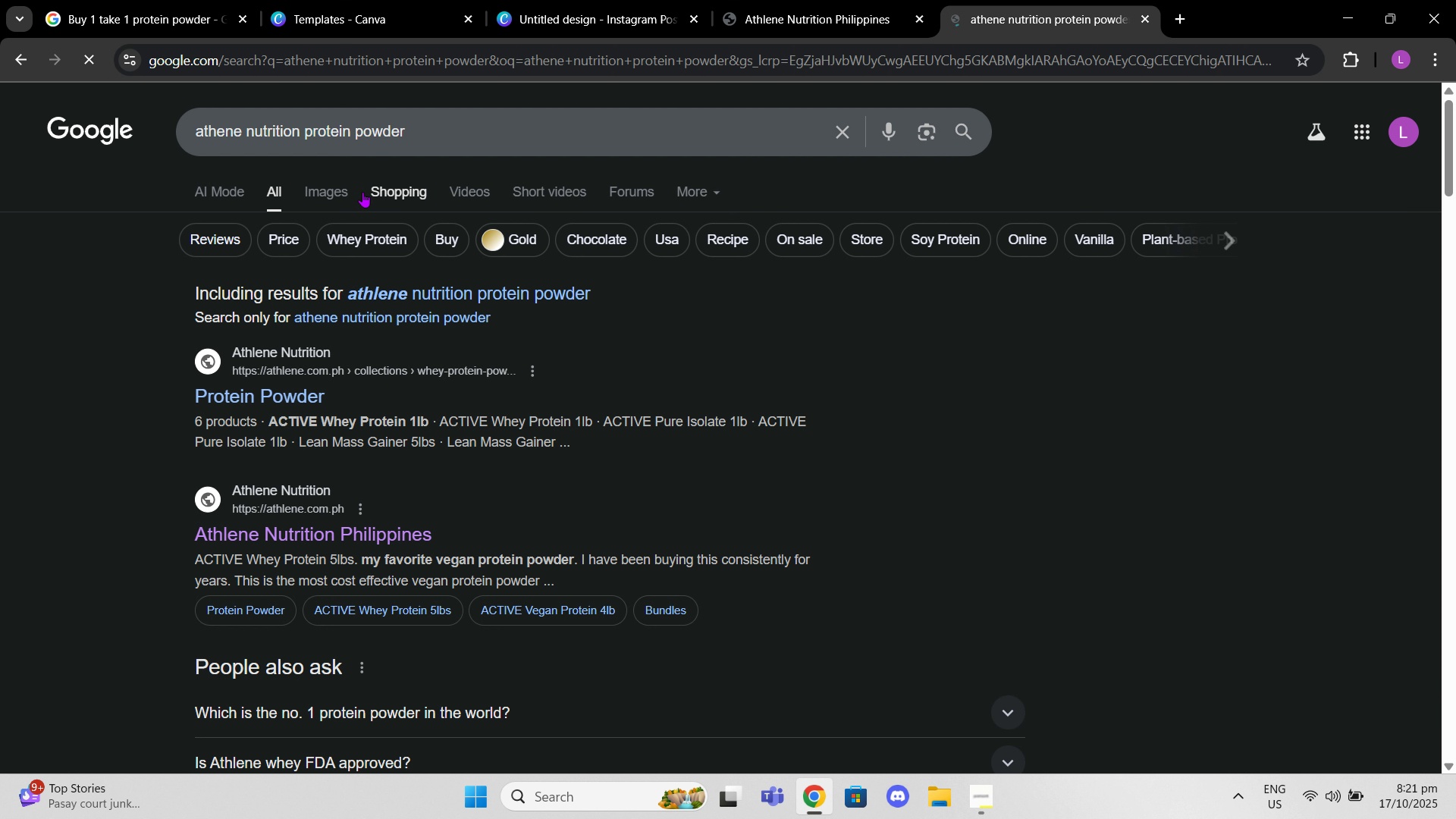 
left_click([312, 193])
 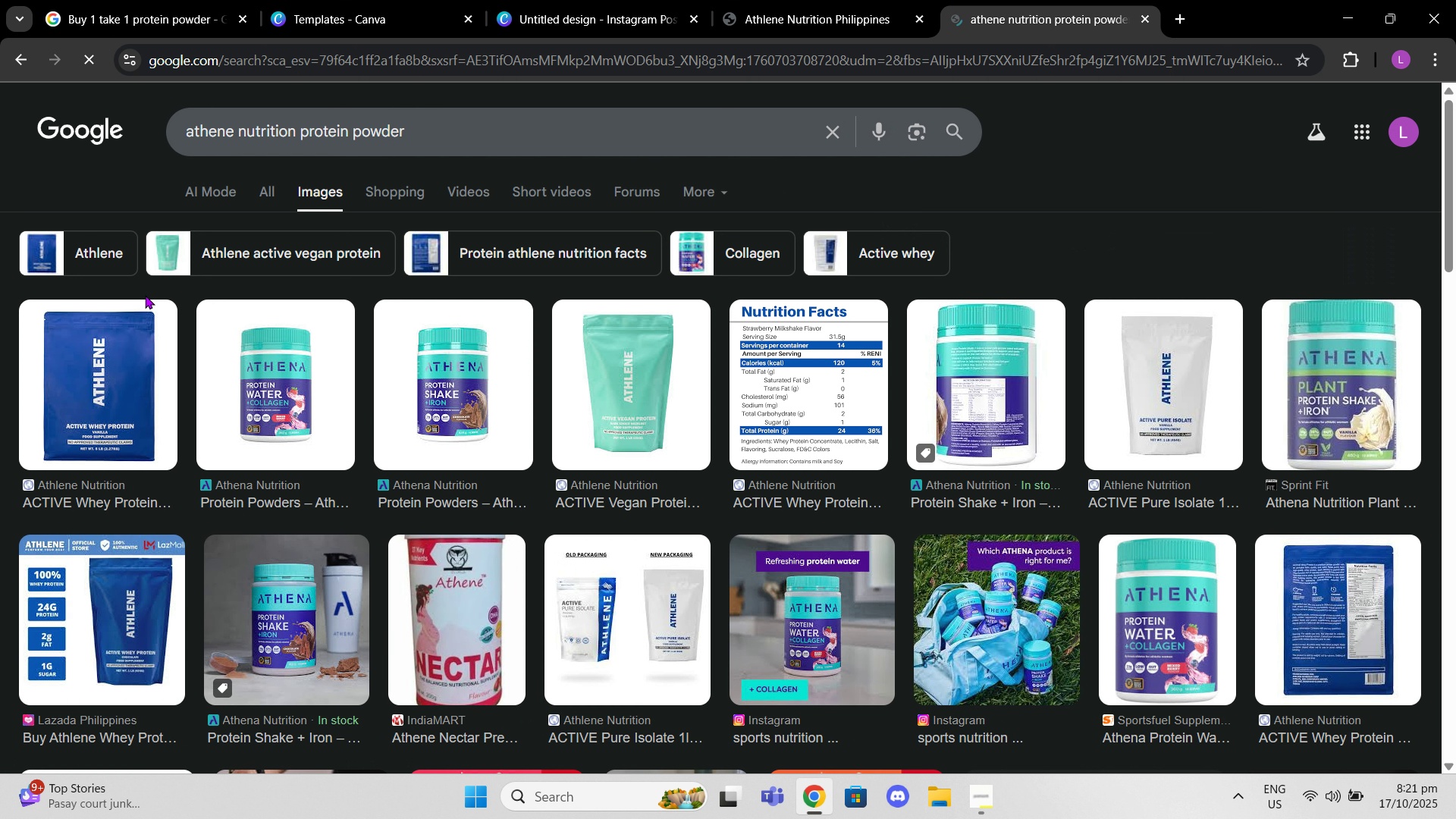 
left_click([110, 346])
 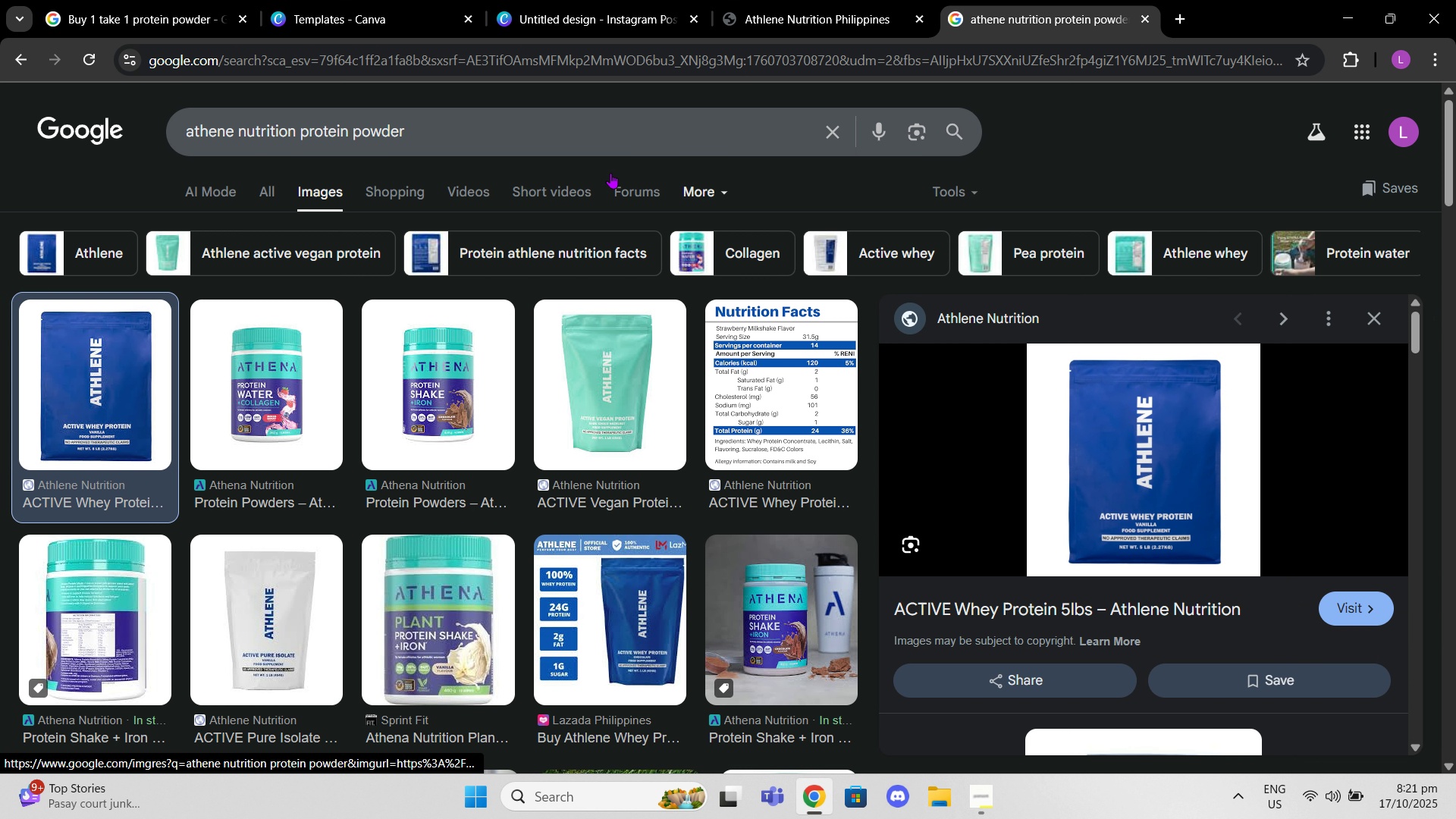 
left_click([201, 130])
 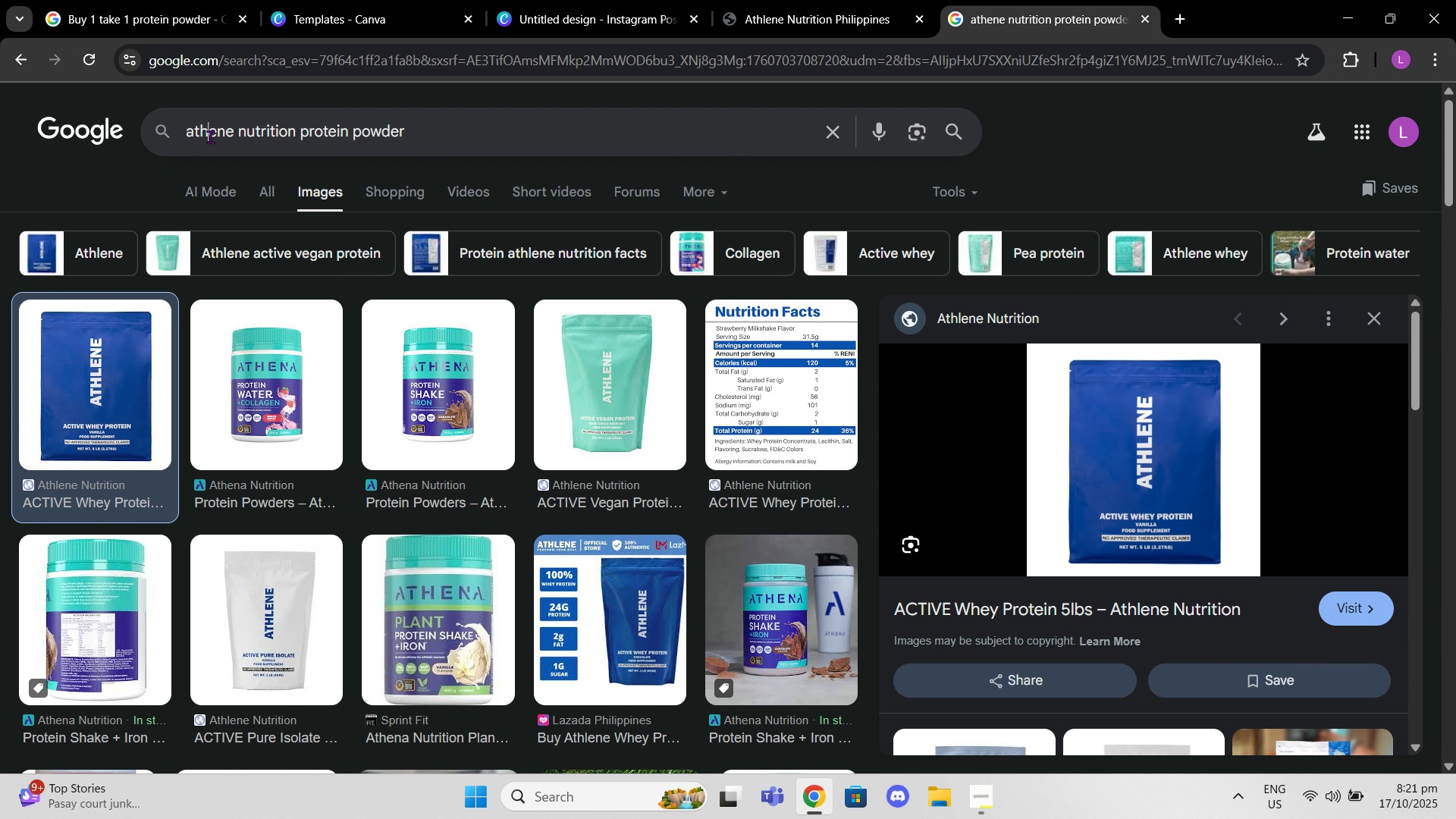 
double_click([210, 136])
 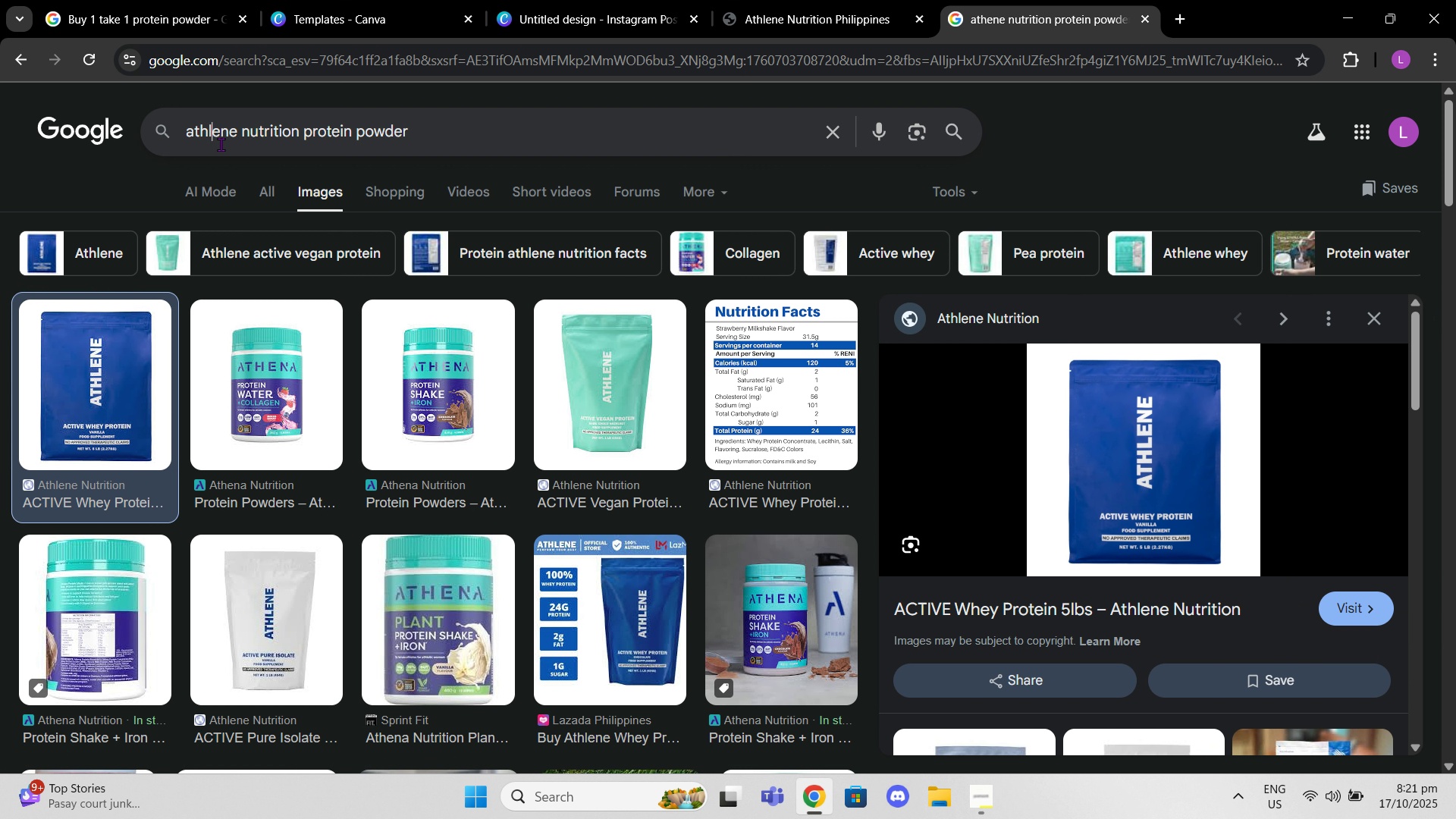 
key(L)
 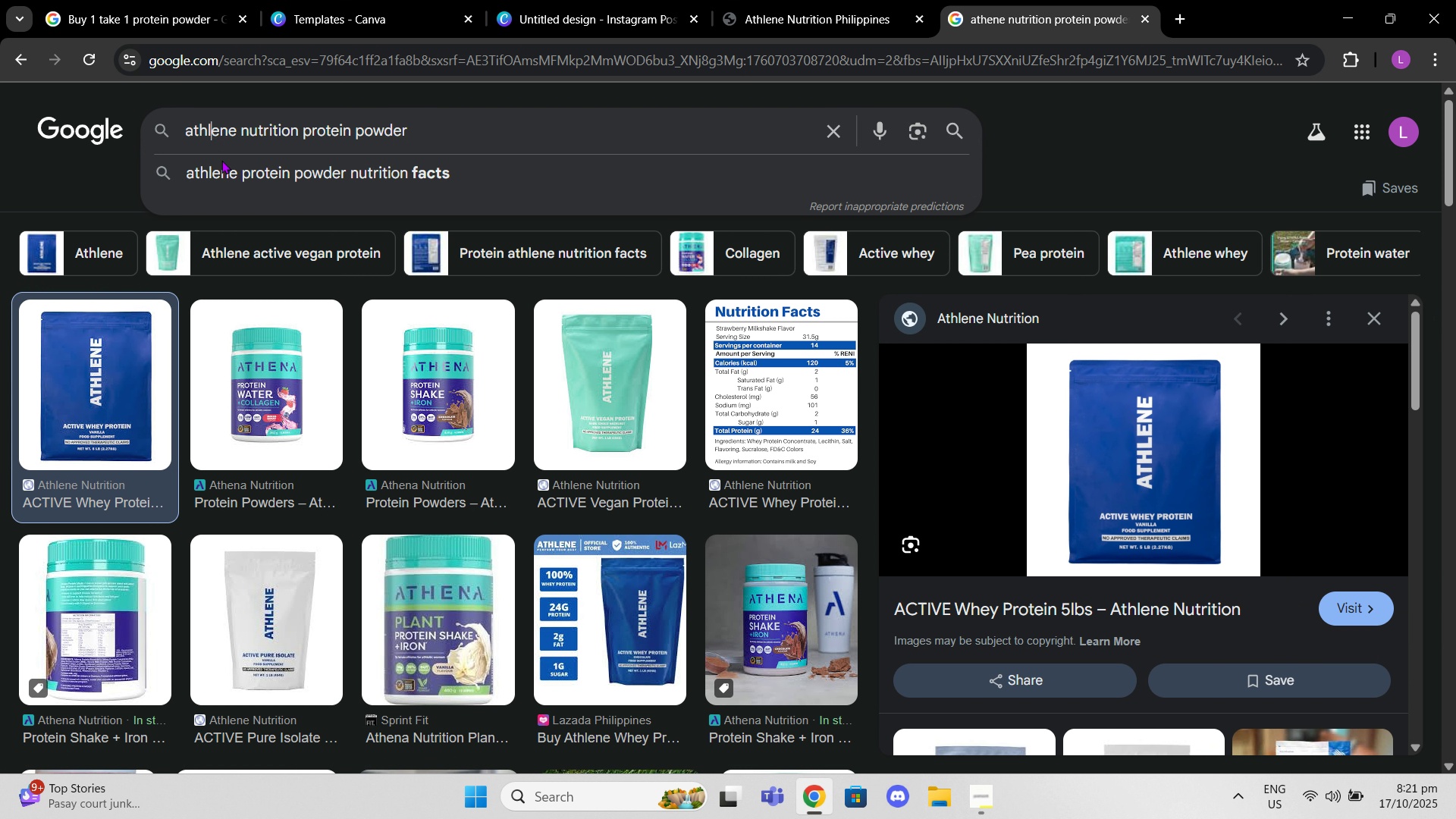 
key(Enter)
 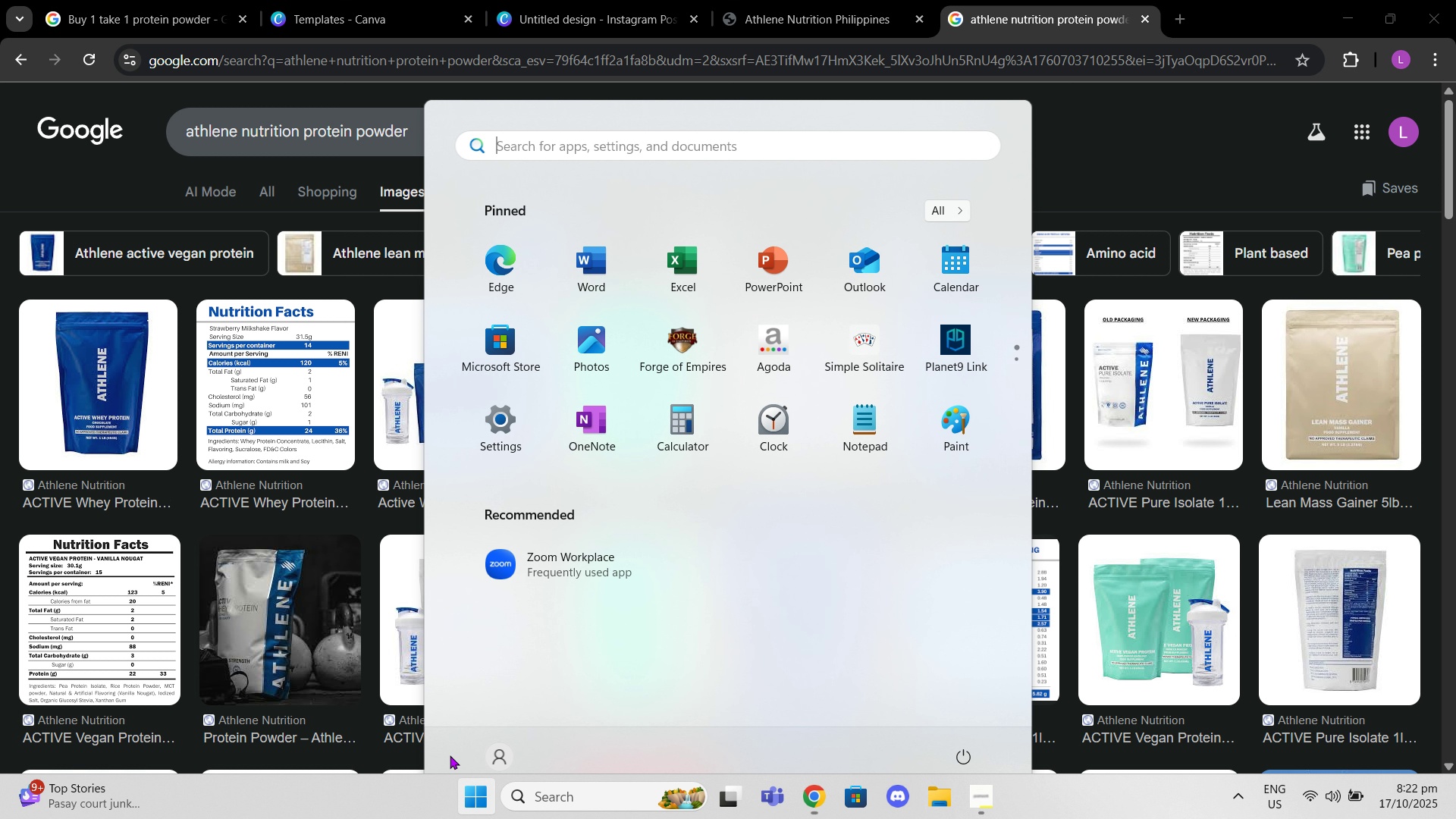 
wait(9.91)
 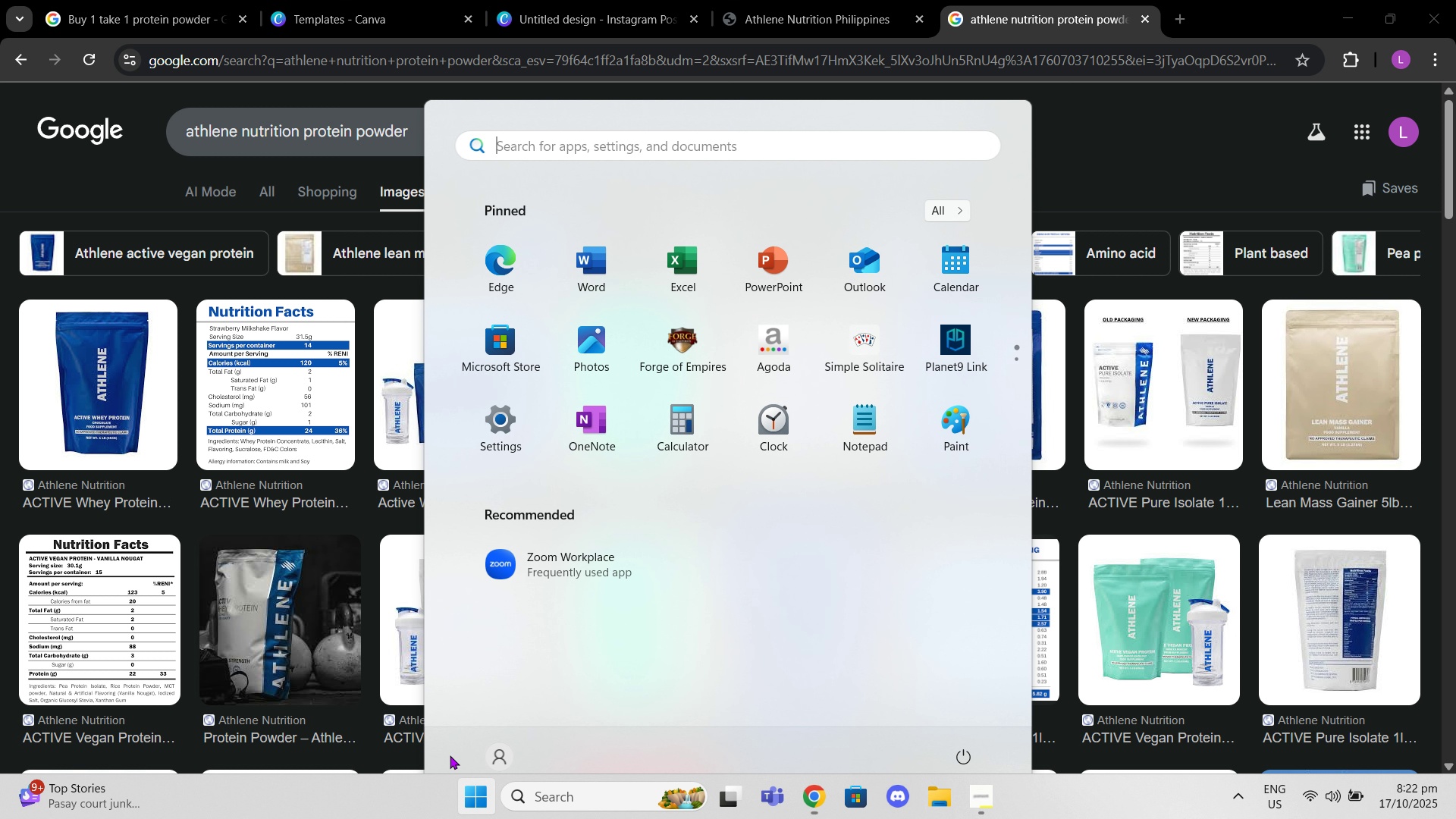 
left_click([372, 90])
 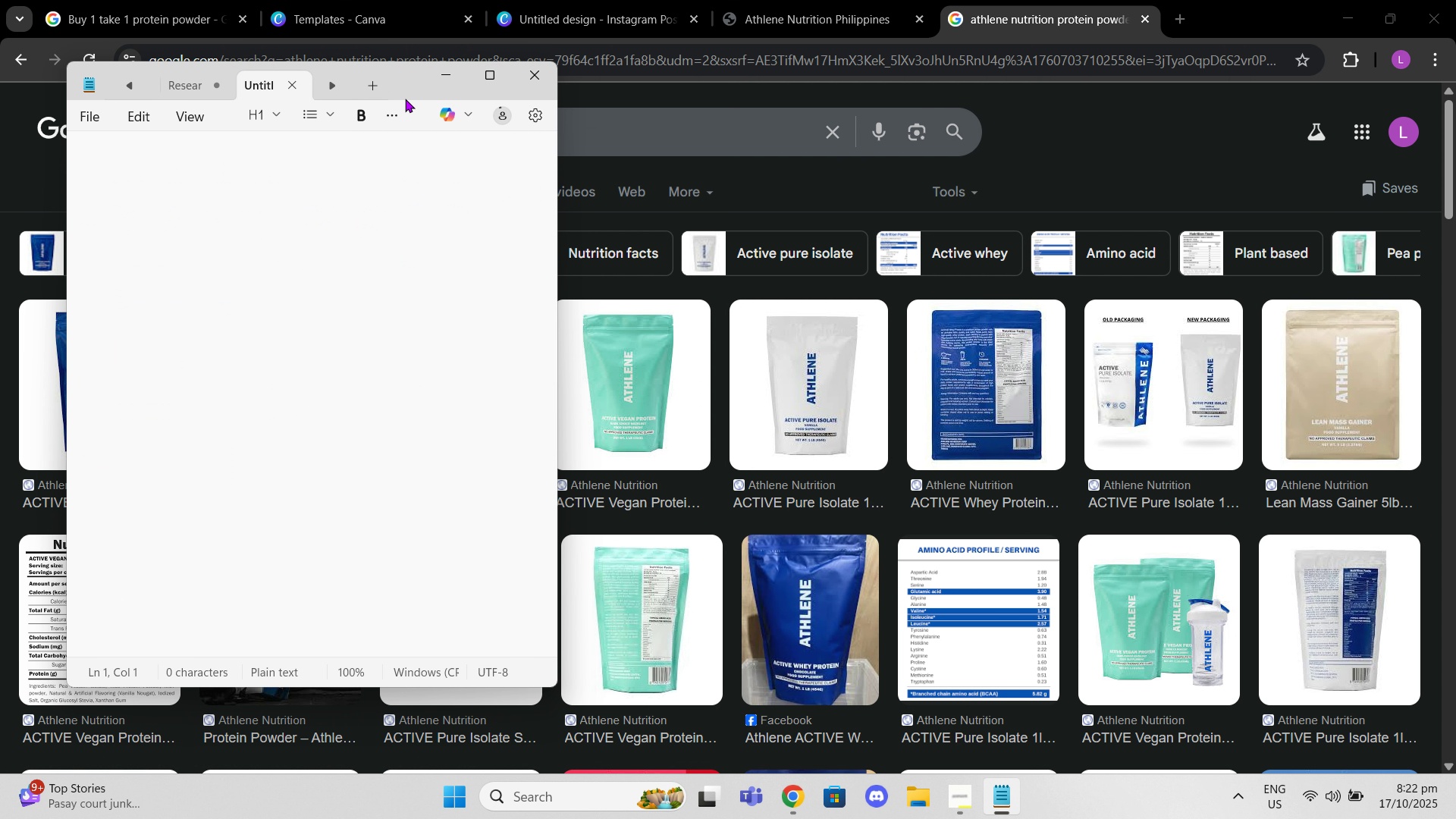 
left_click_drag(start_coordinate=[406, 86], to_coordinate=[1157, 127])
 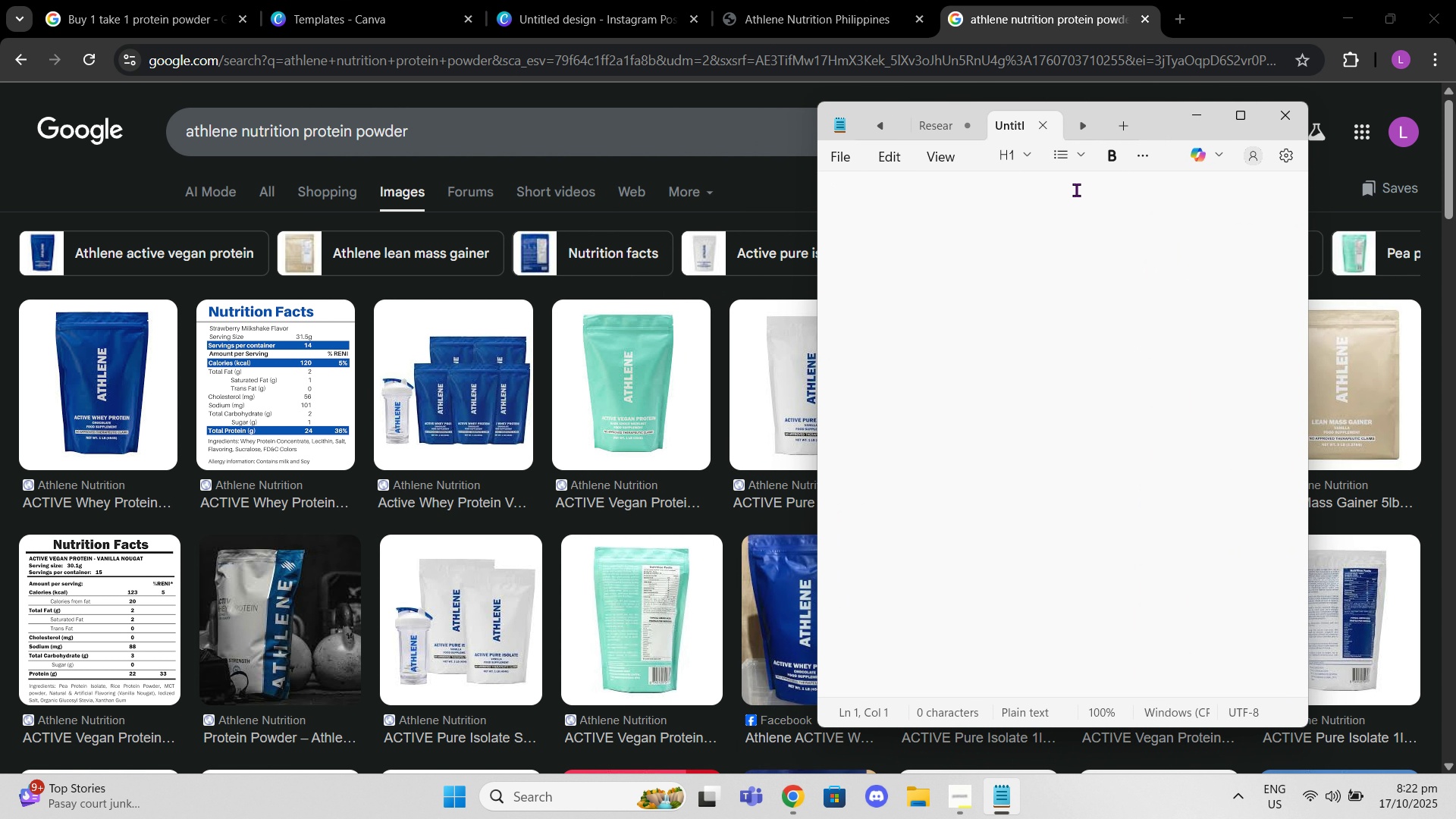 
type(AS)
key(Backspace)
key(Backspace)
type(Athlene Nutroi)
key(Backspace)
key(Backspace)
type(ition)
 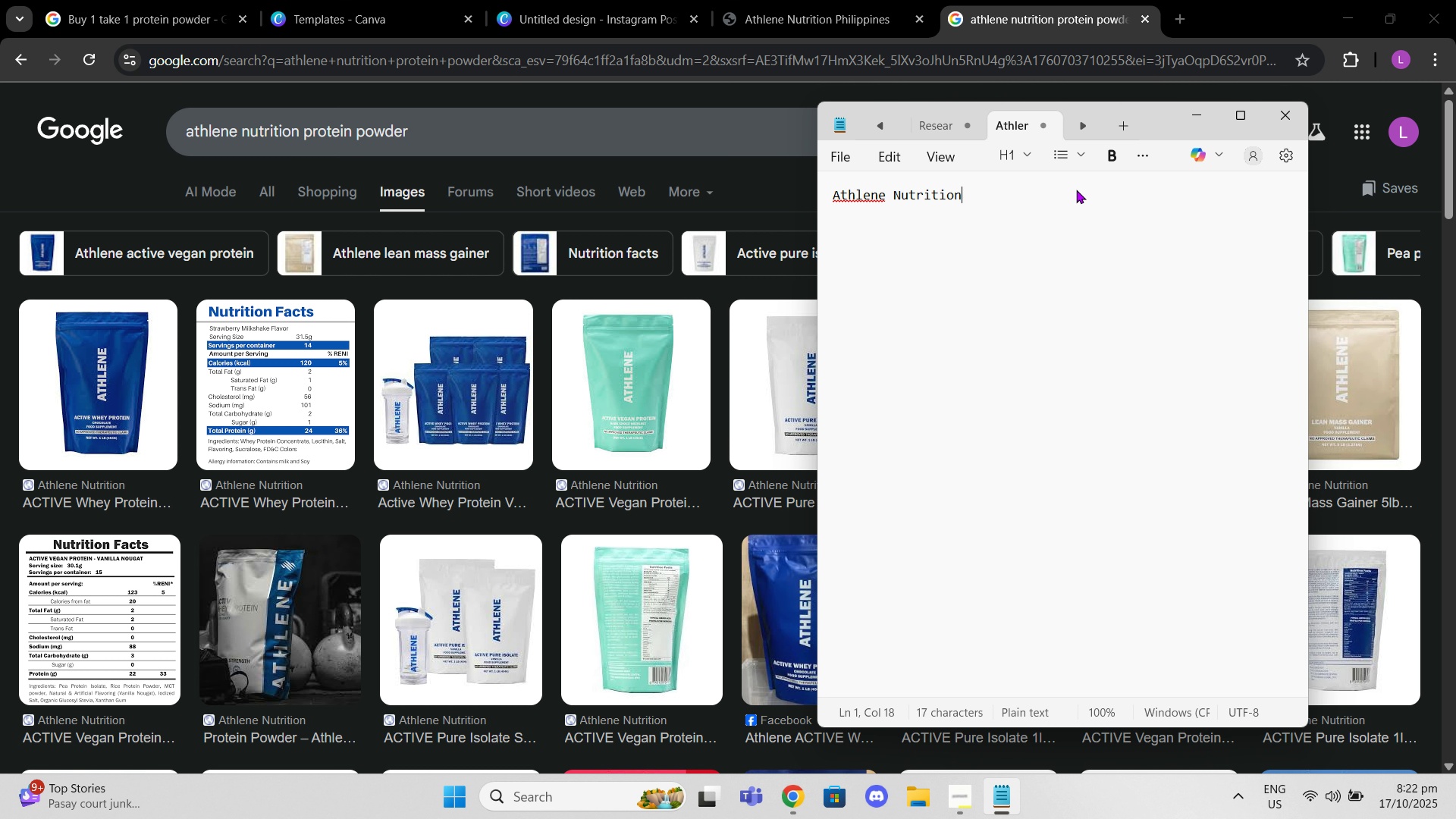 
key(Shift+Enter)
 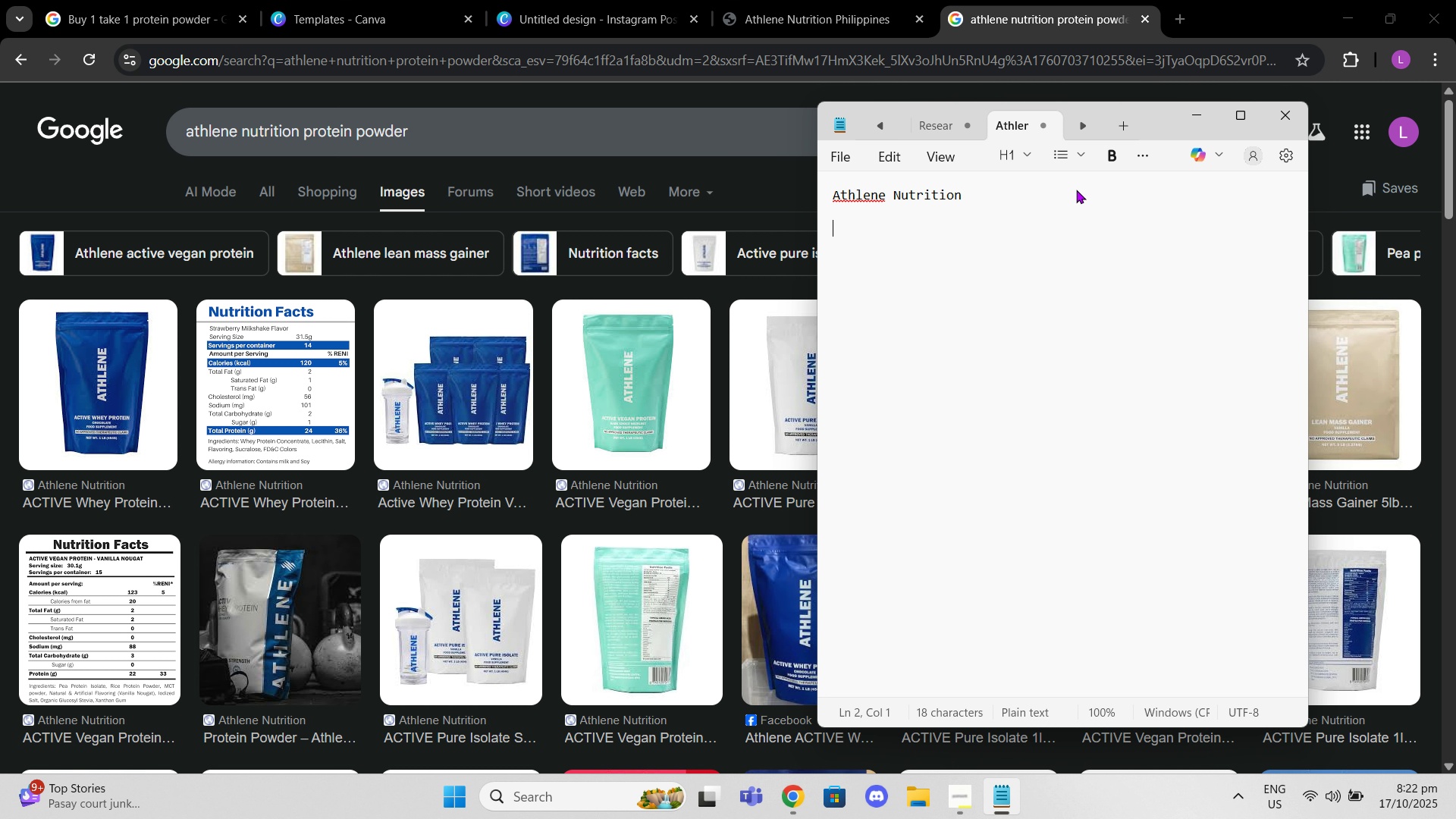 
key(Shift+Enter)
 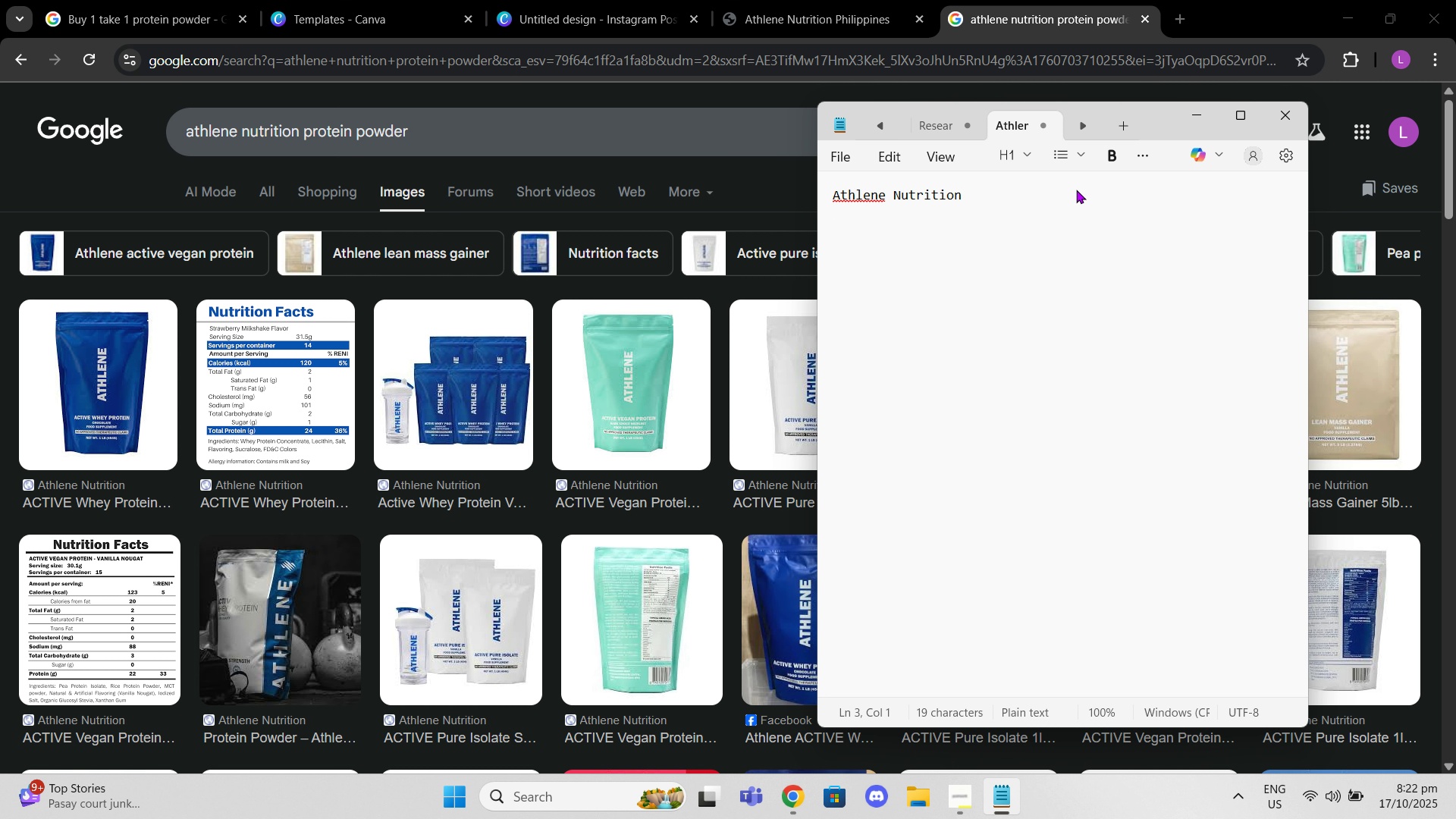 
type(C)
key(Backspace)
key(Backspace)
key(Backspace)
type( BU)
key(Backspace)
type(uy 1 Take 1)
 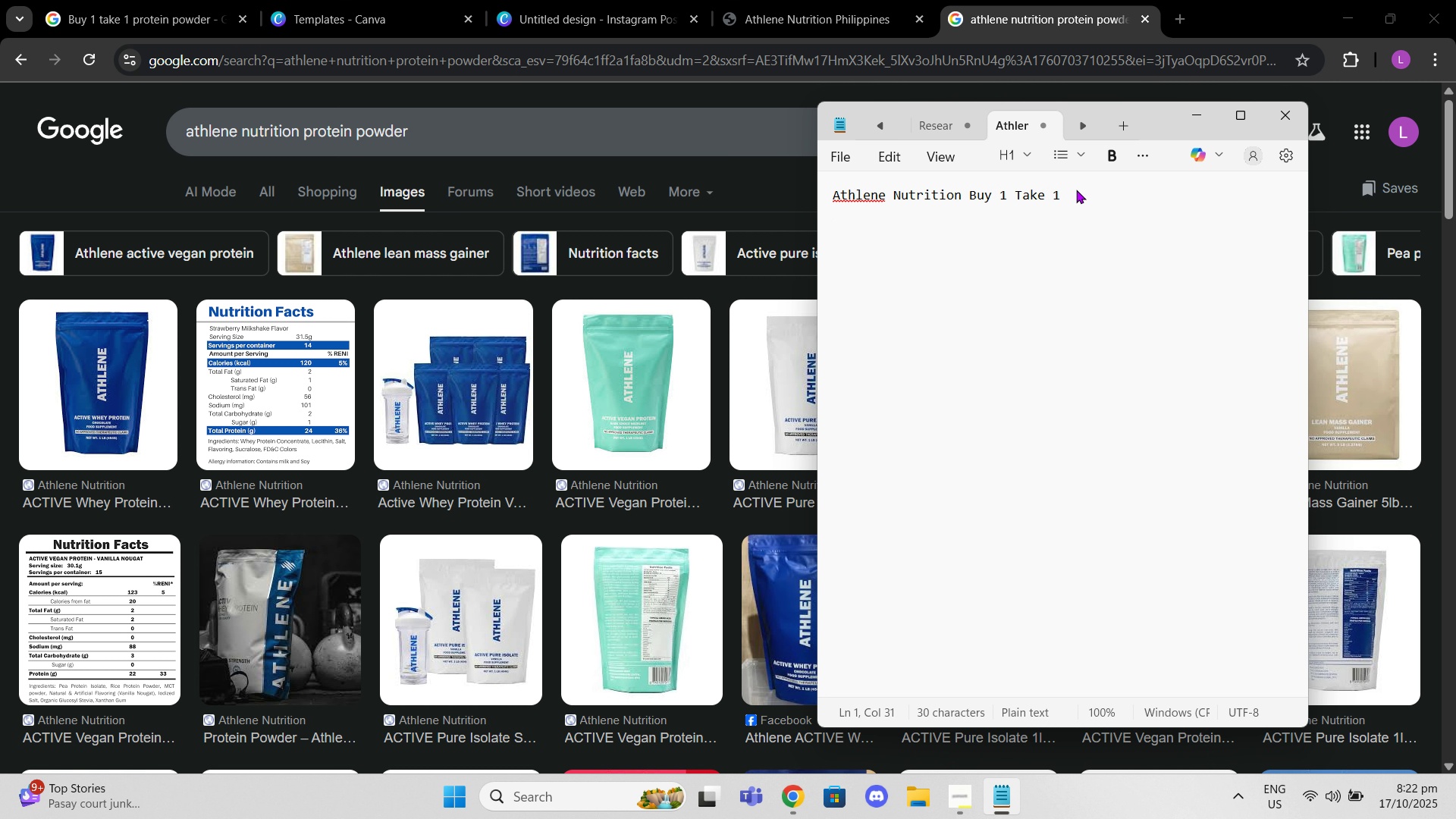 
 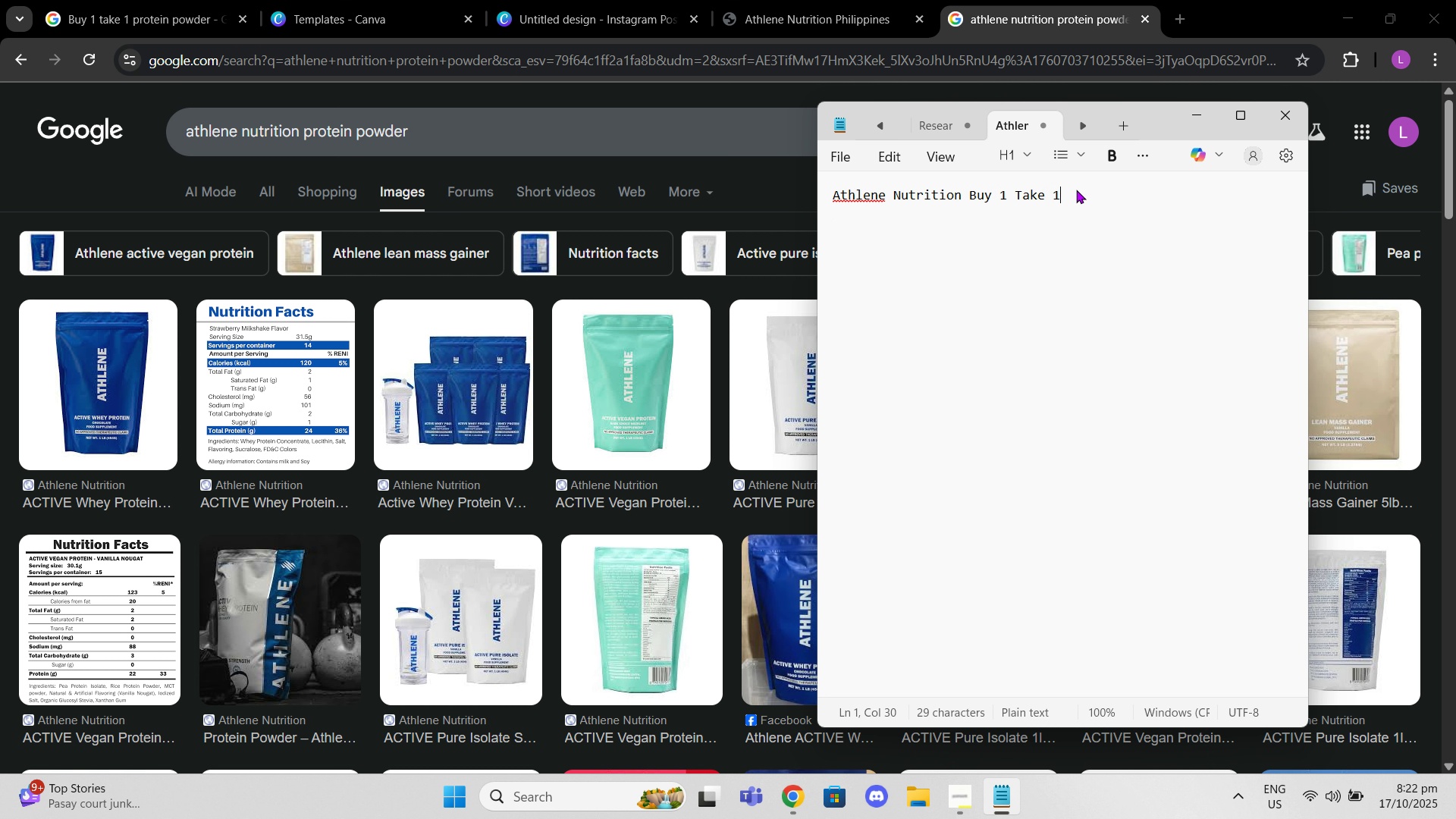 
key(Enter)
 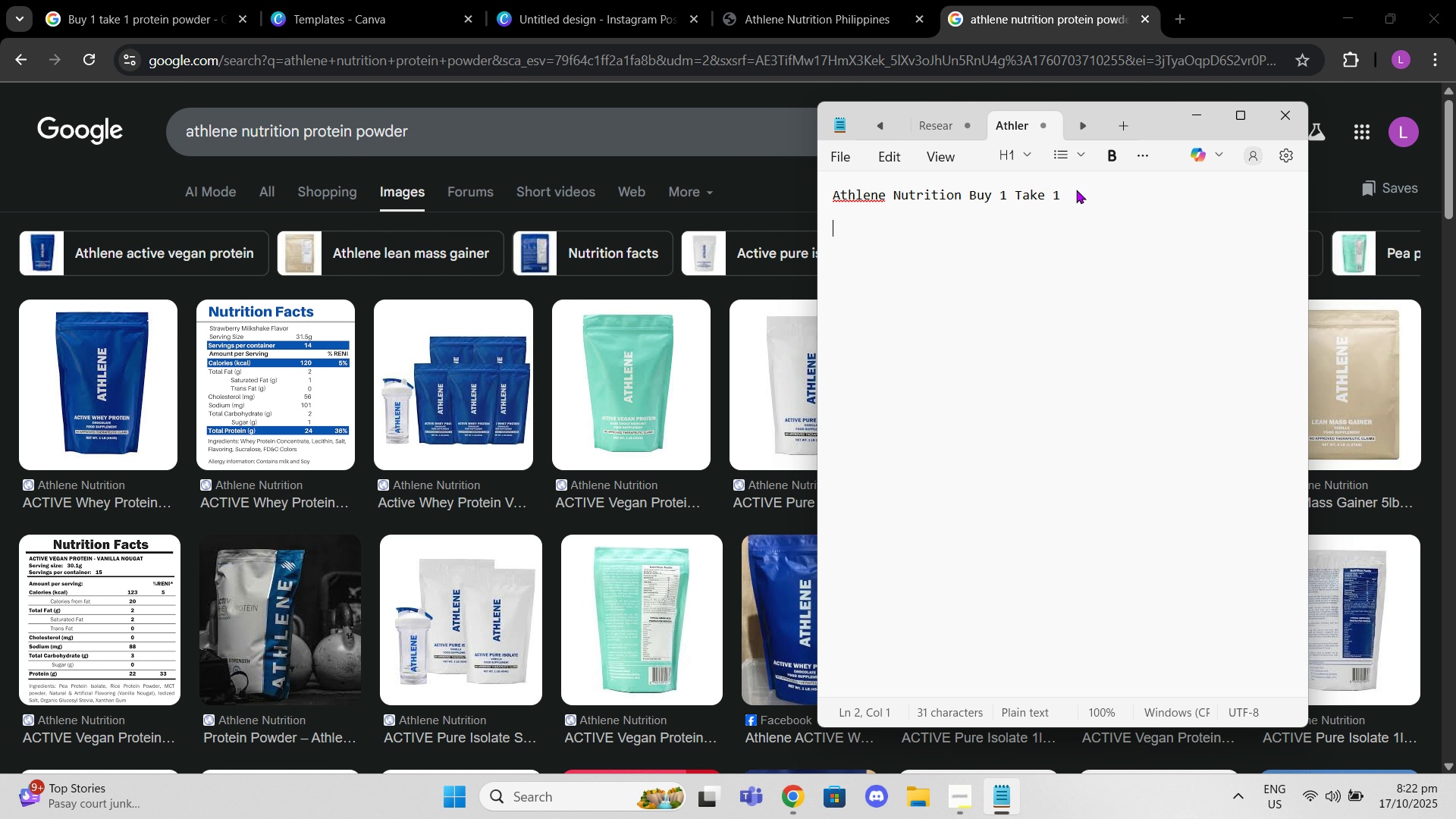 
key(Enter)
 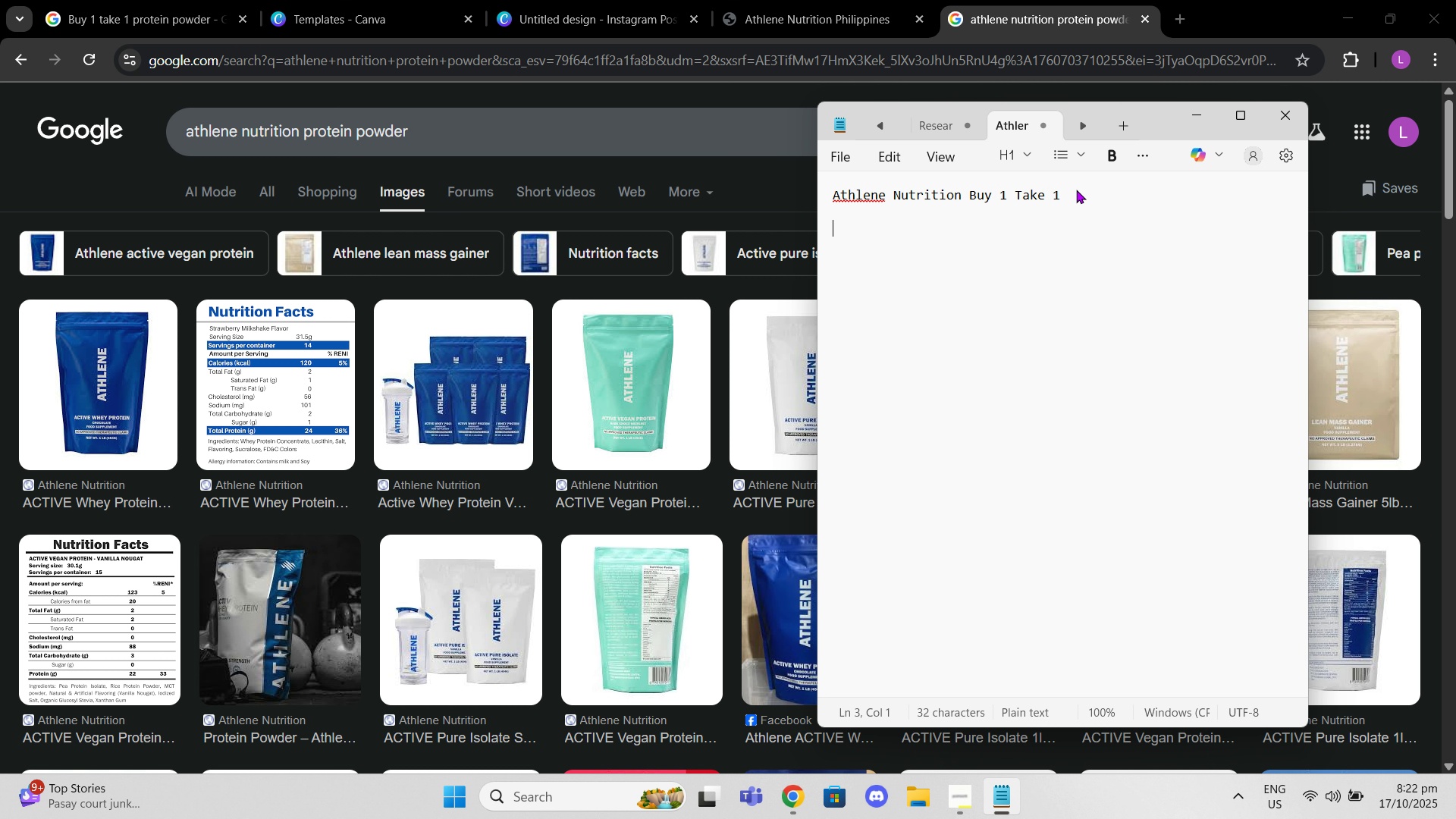 
key(Backspace)
type(November 11, )
key(Backspace)
key(Backspace)
 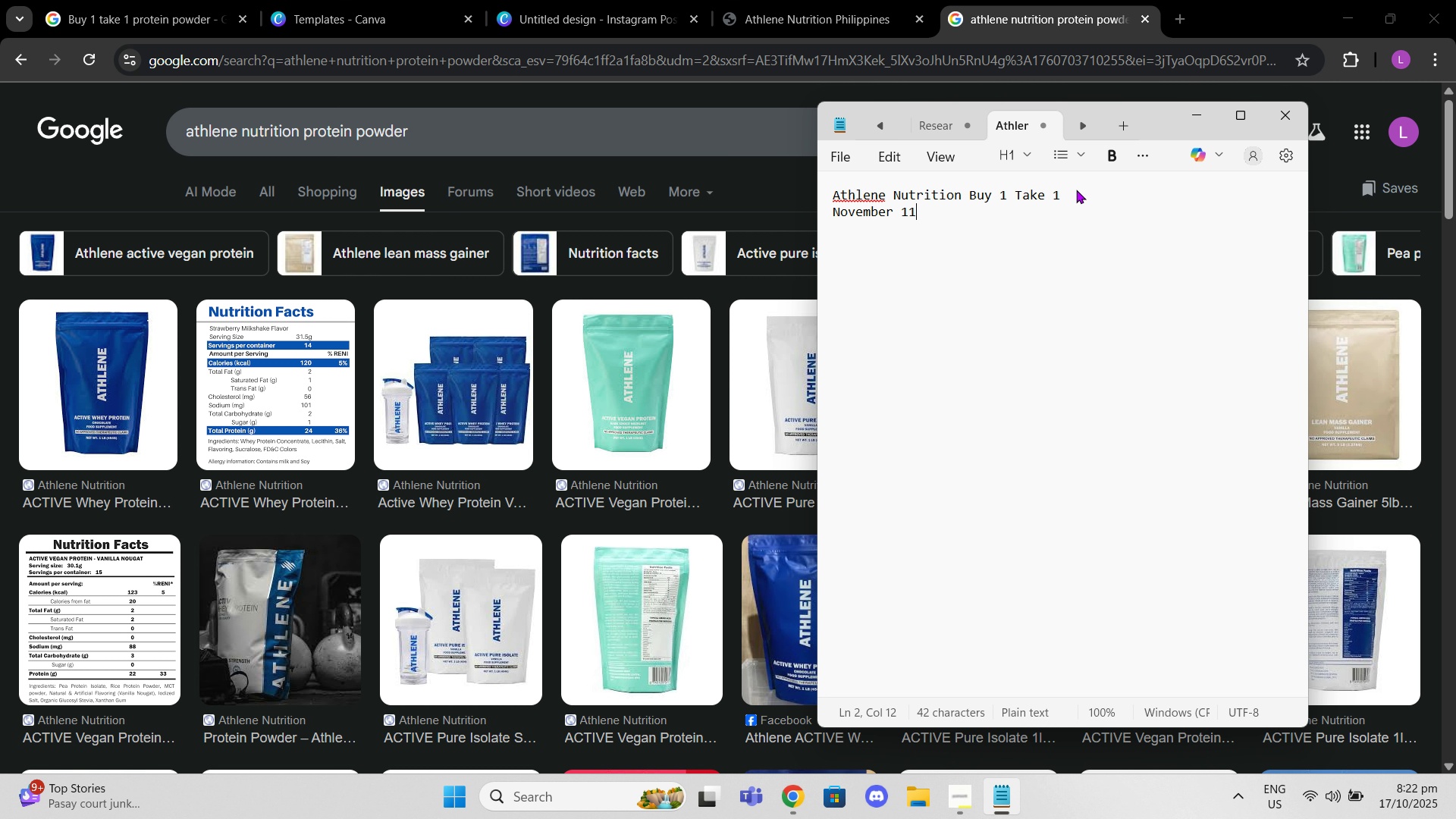 
key(Shift+Enter)
 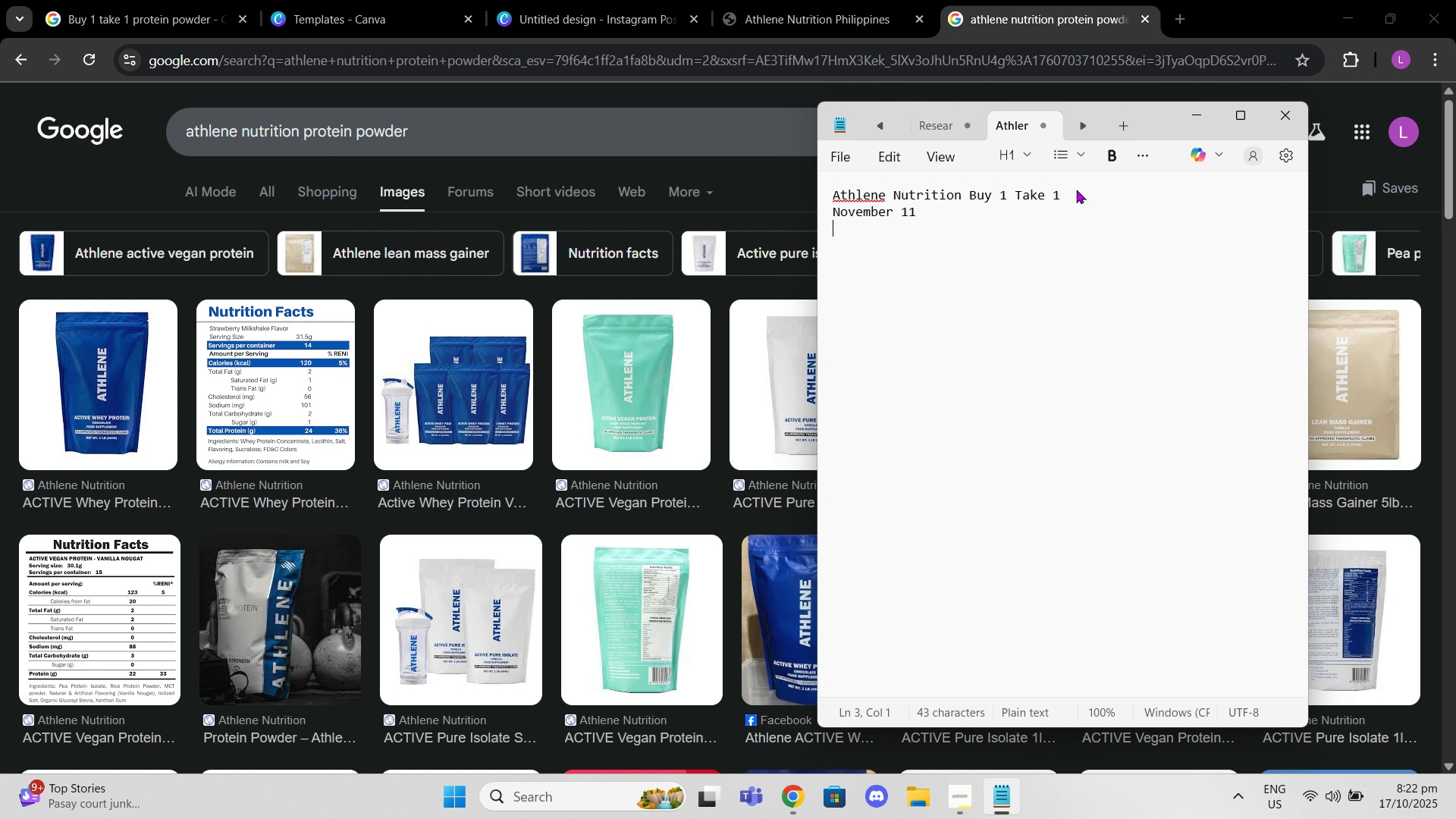 
key(Backspace)
type( (11.11))
 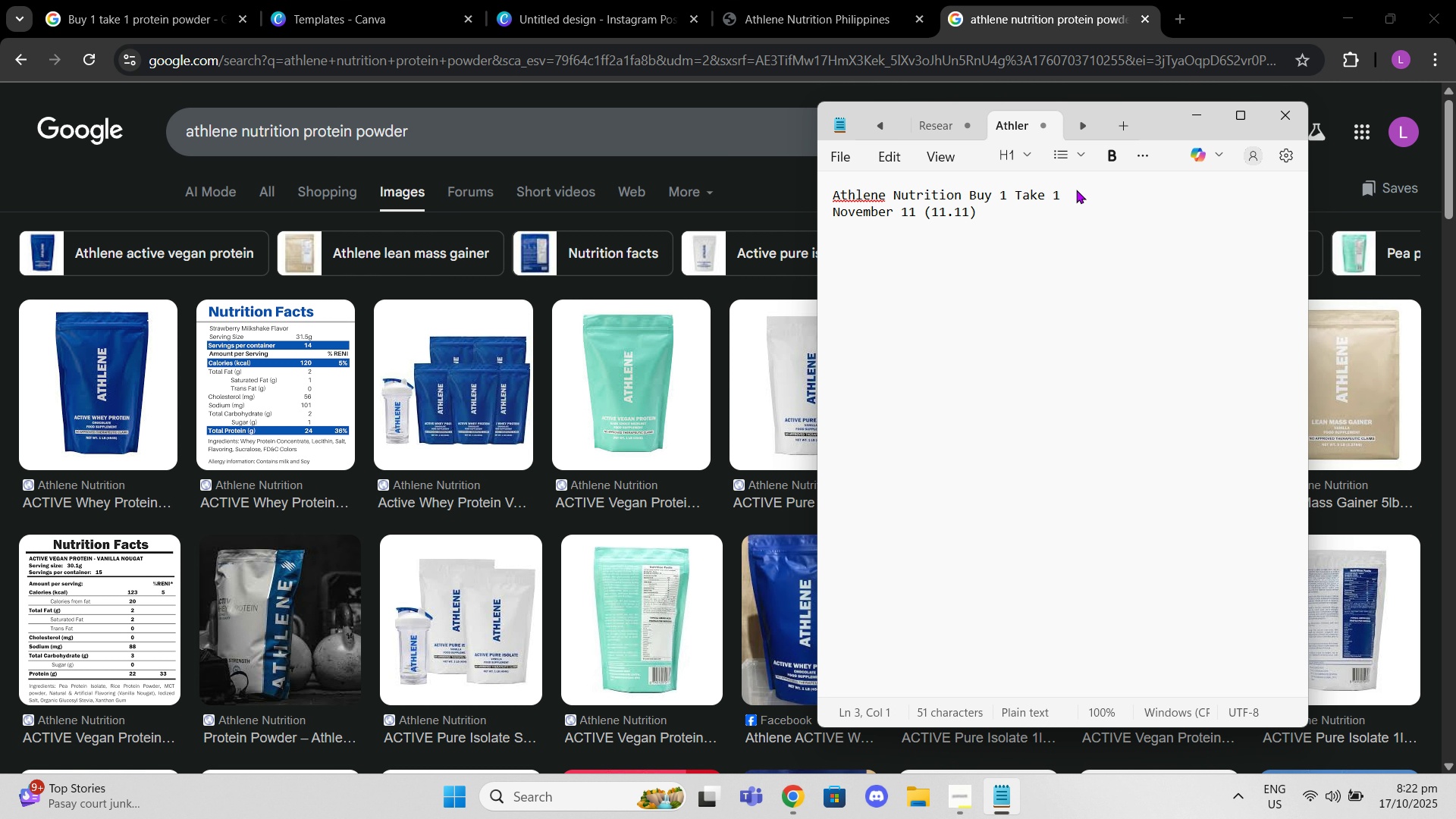 
key(Shift+Enter)
 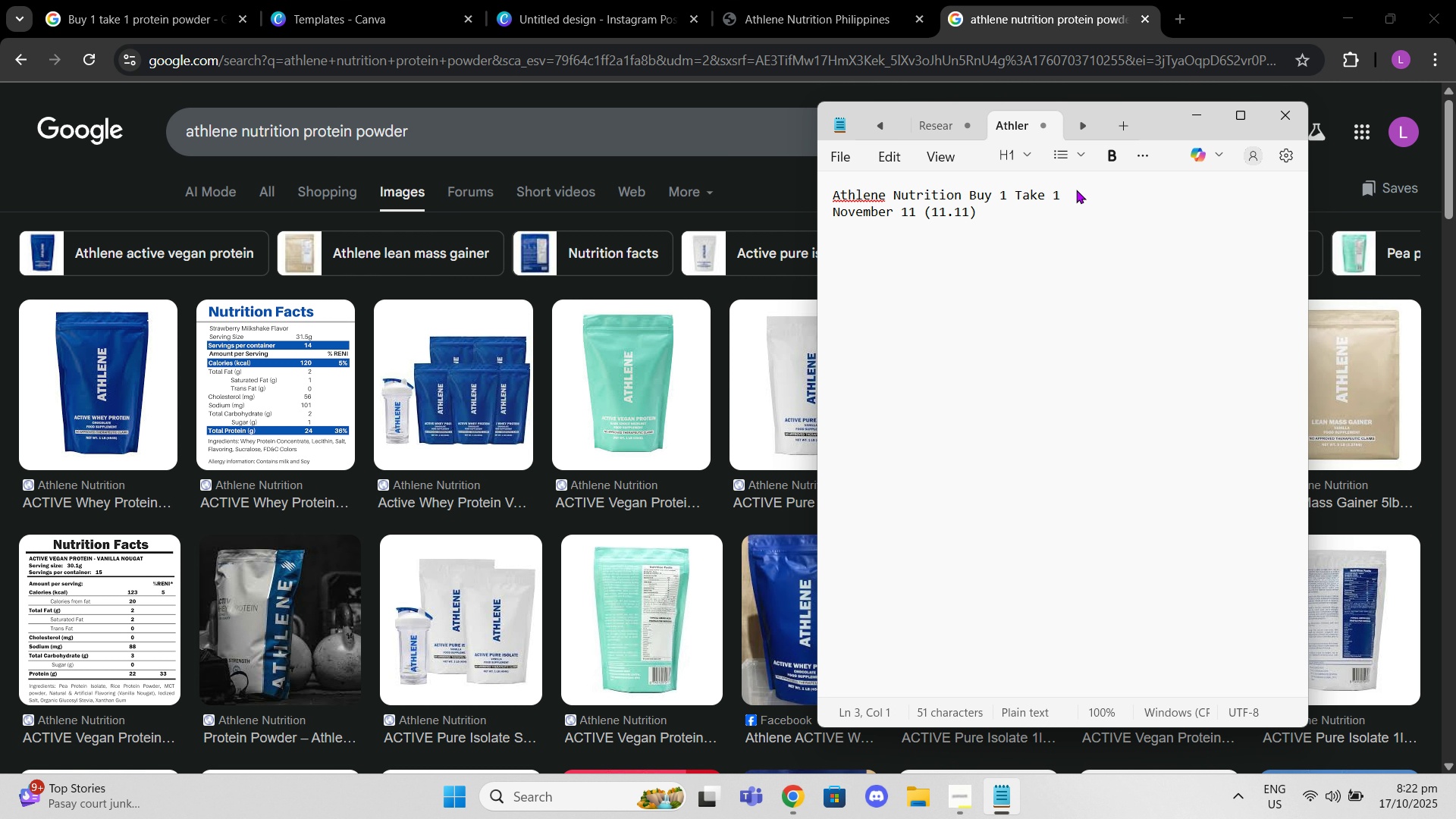 
key(Shift+Enter)
 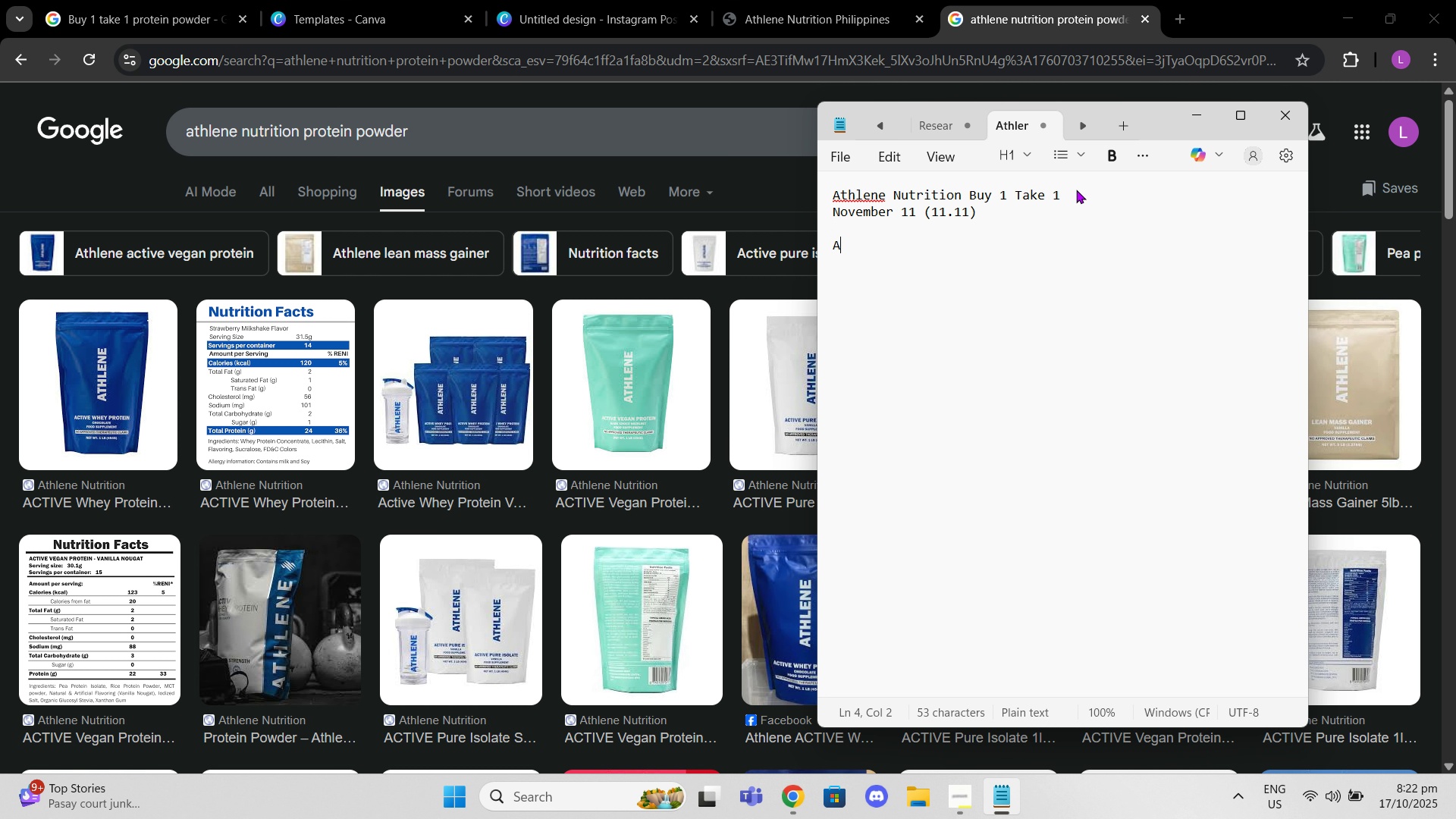 
type(Available on Shopee and LA)
key(Backspace)
type(azada)
 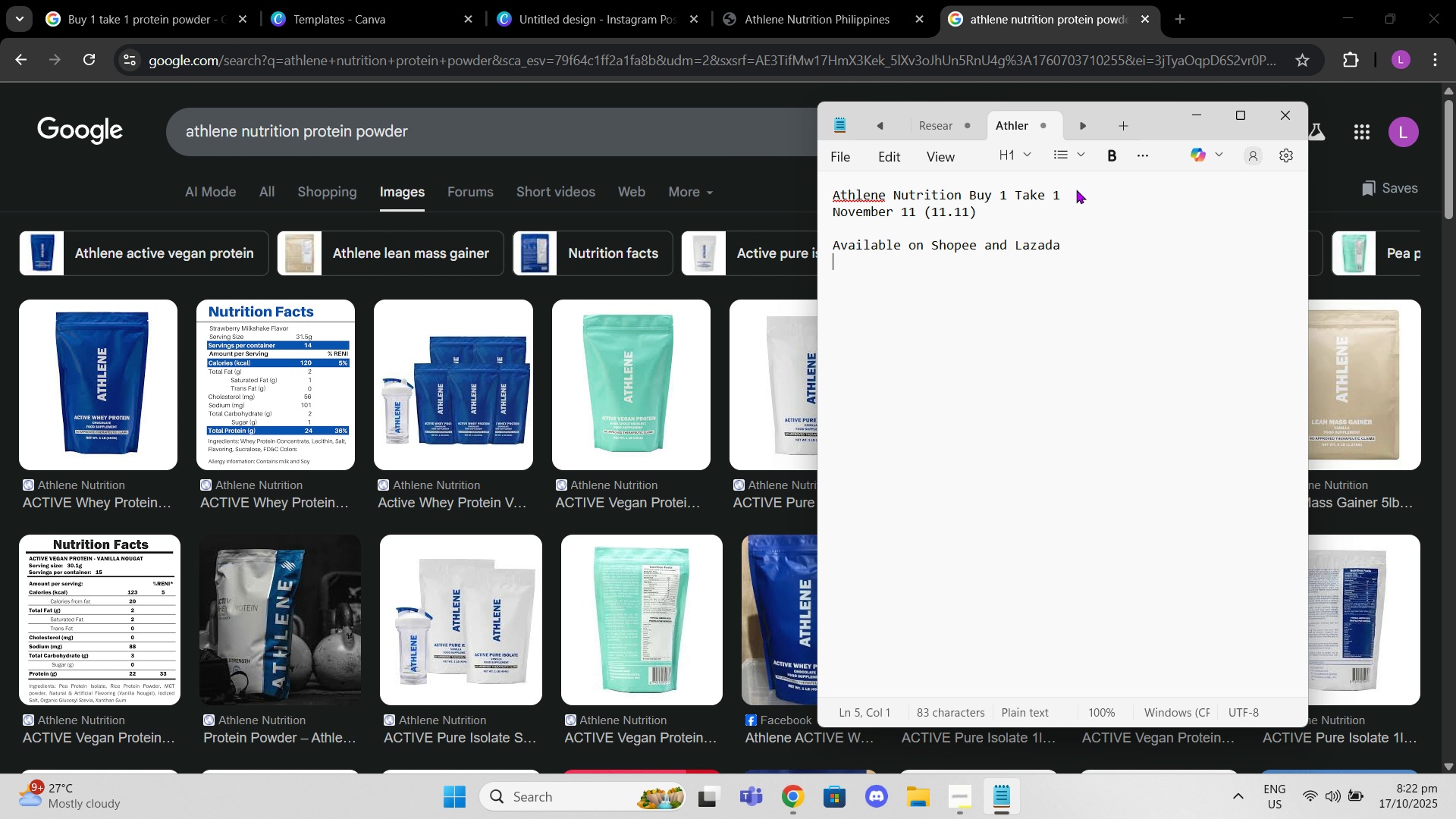 
key(Shift+Enter)
 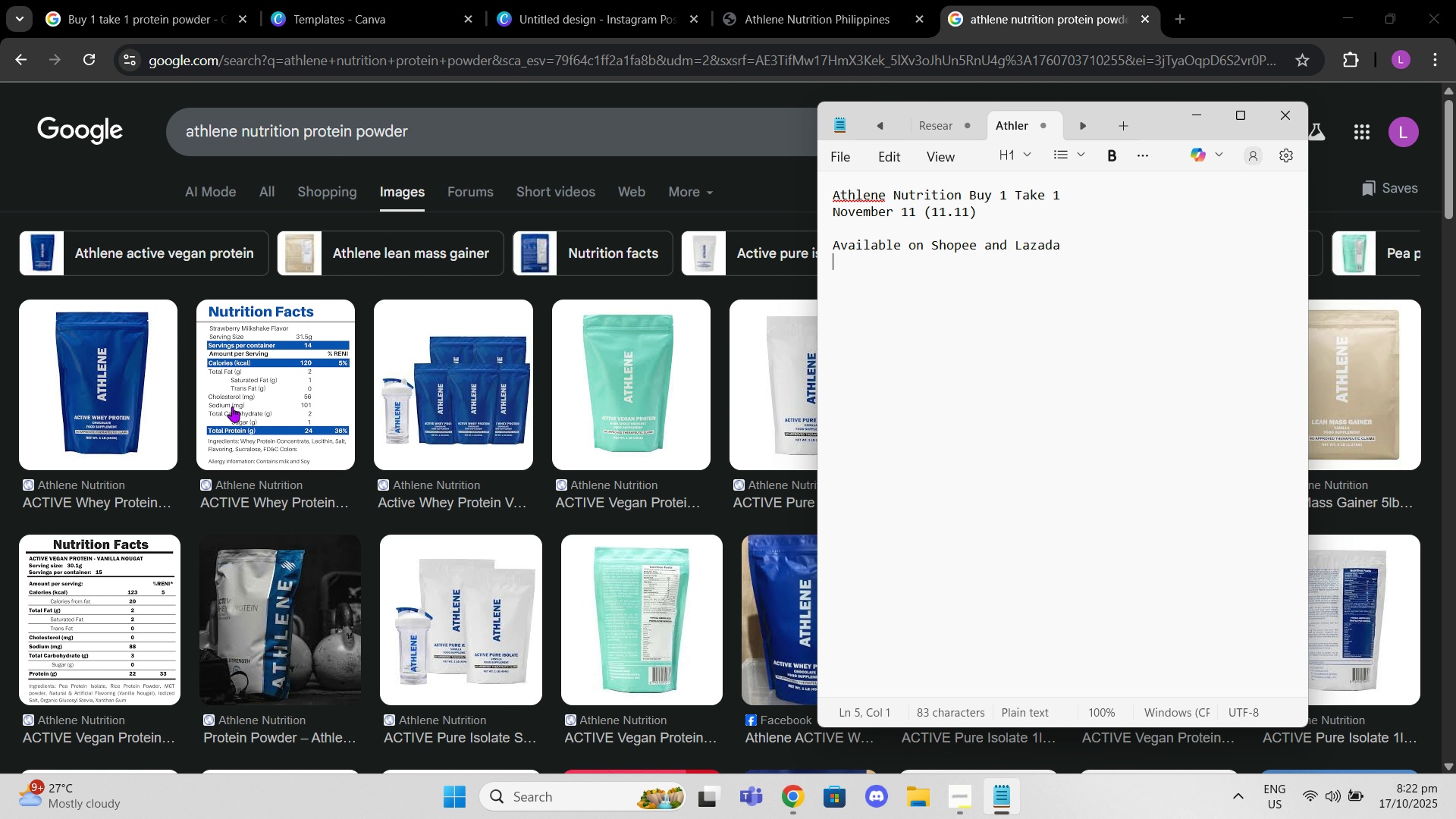 
left_click([127, 411])
 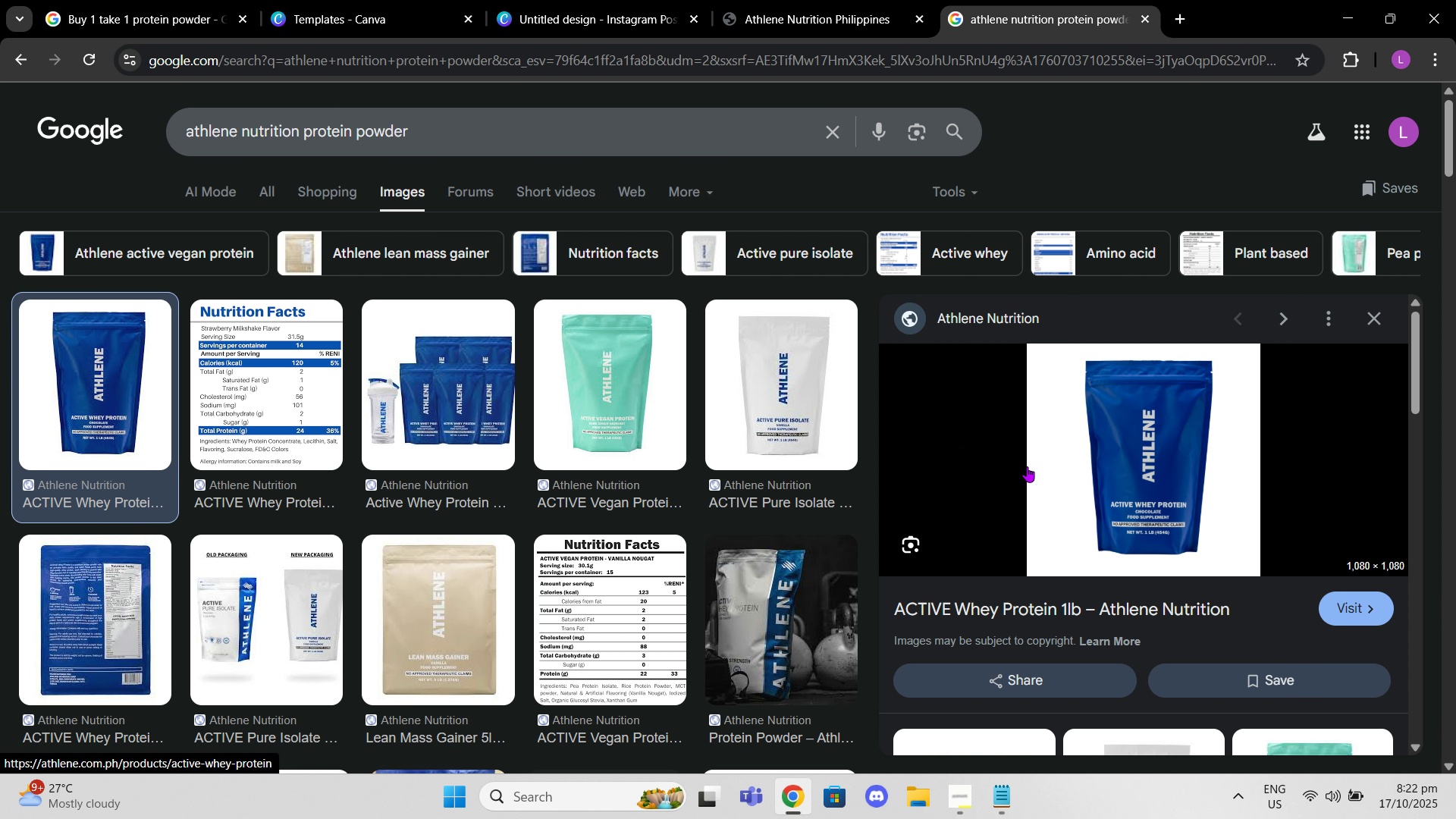 
left_click([1105, 461])
 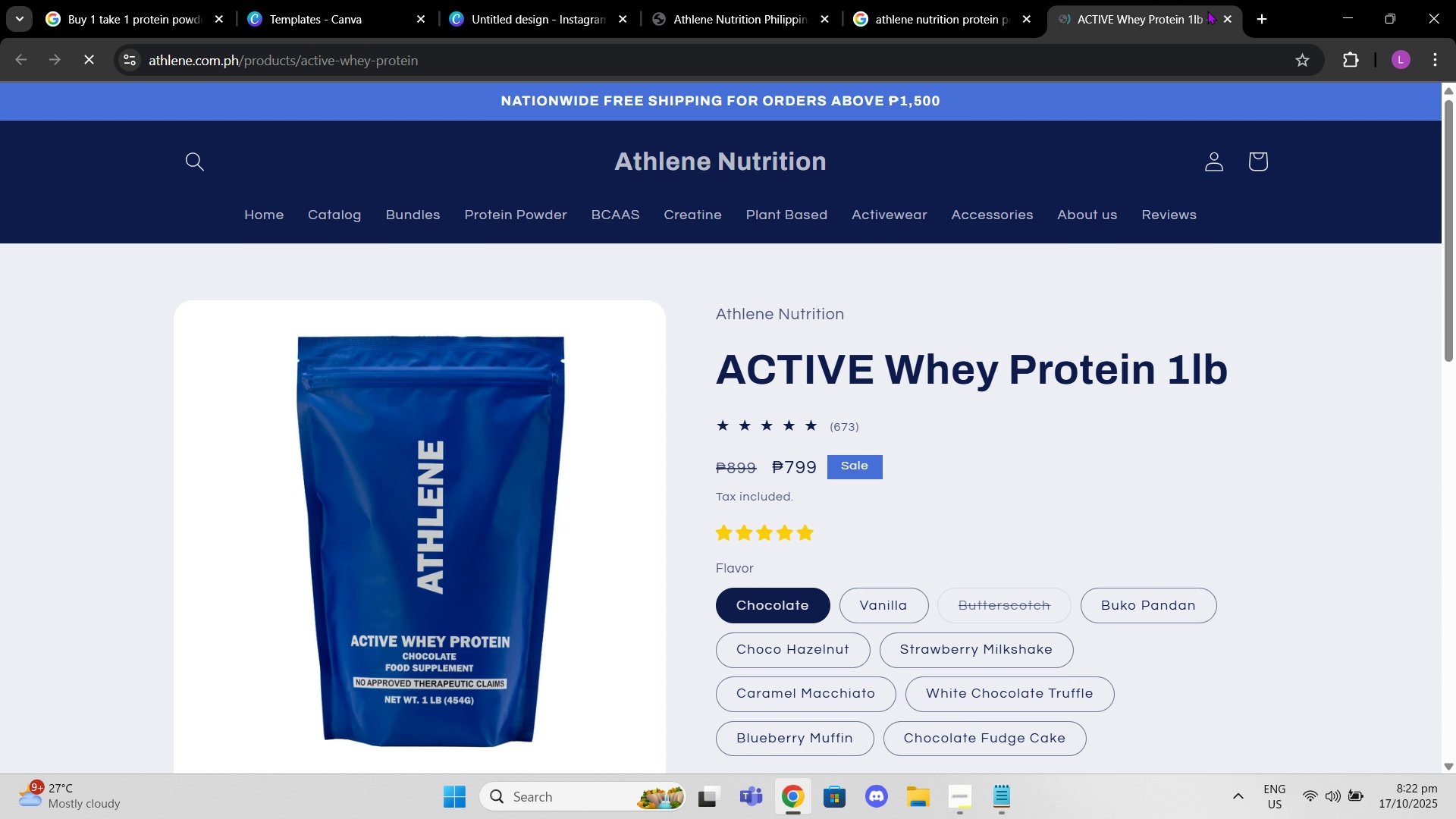 
left_click([1233, 28])
 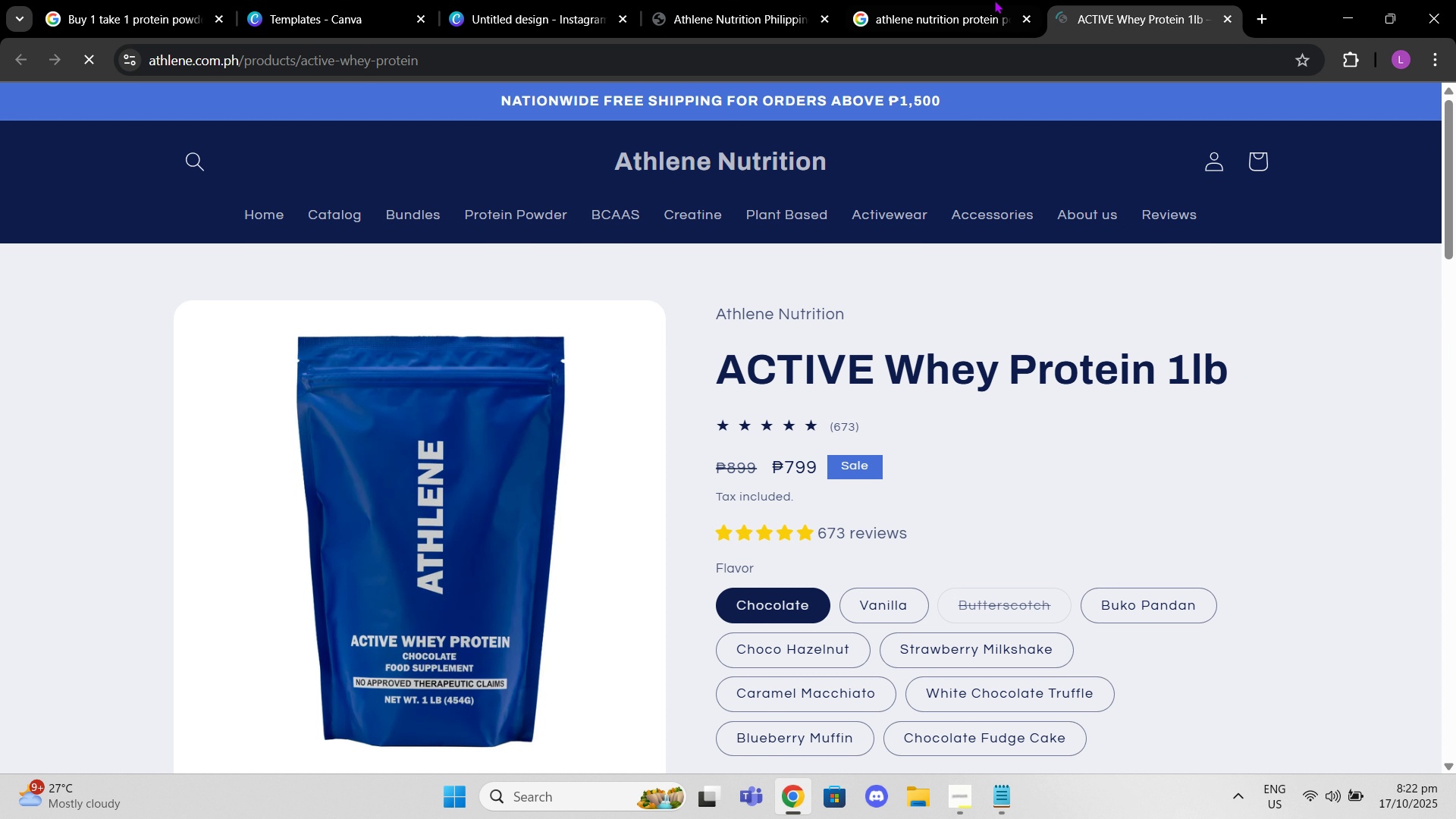 
left_click([951, 0])
 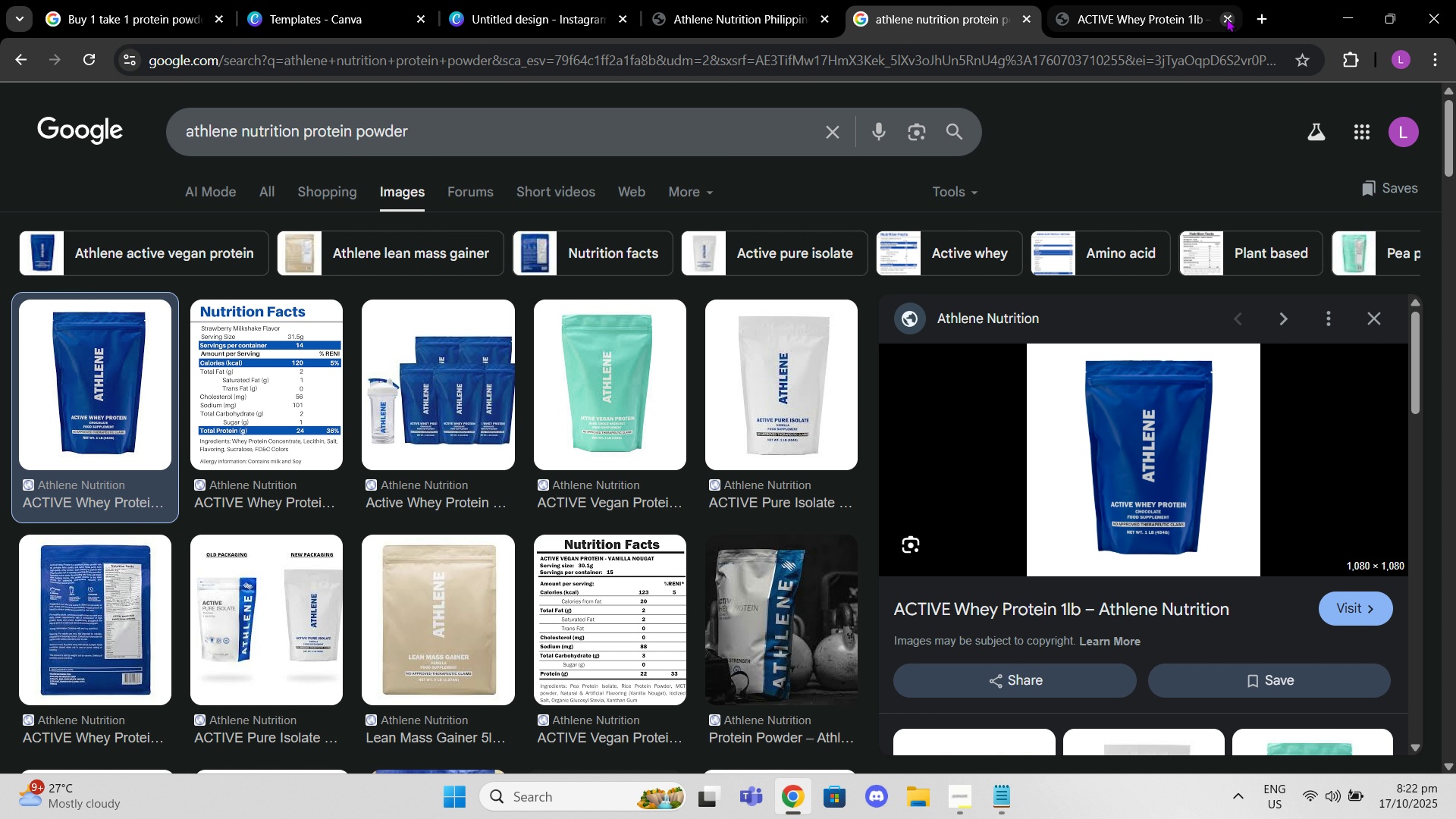 
left_click([1228, 14])
 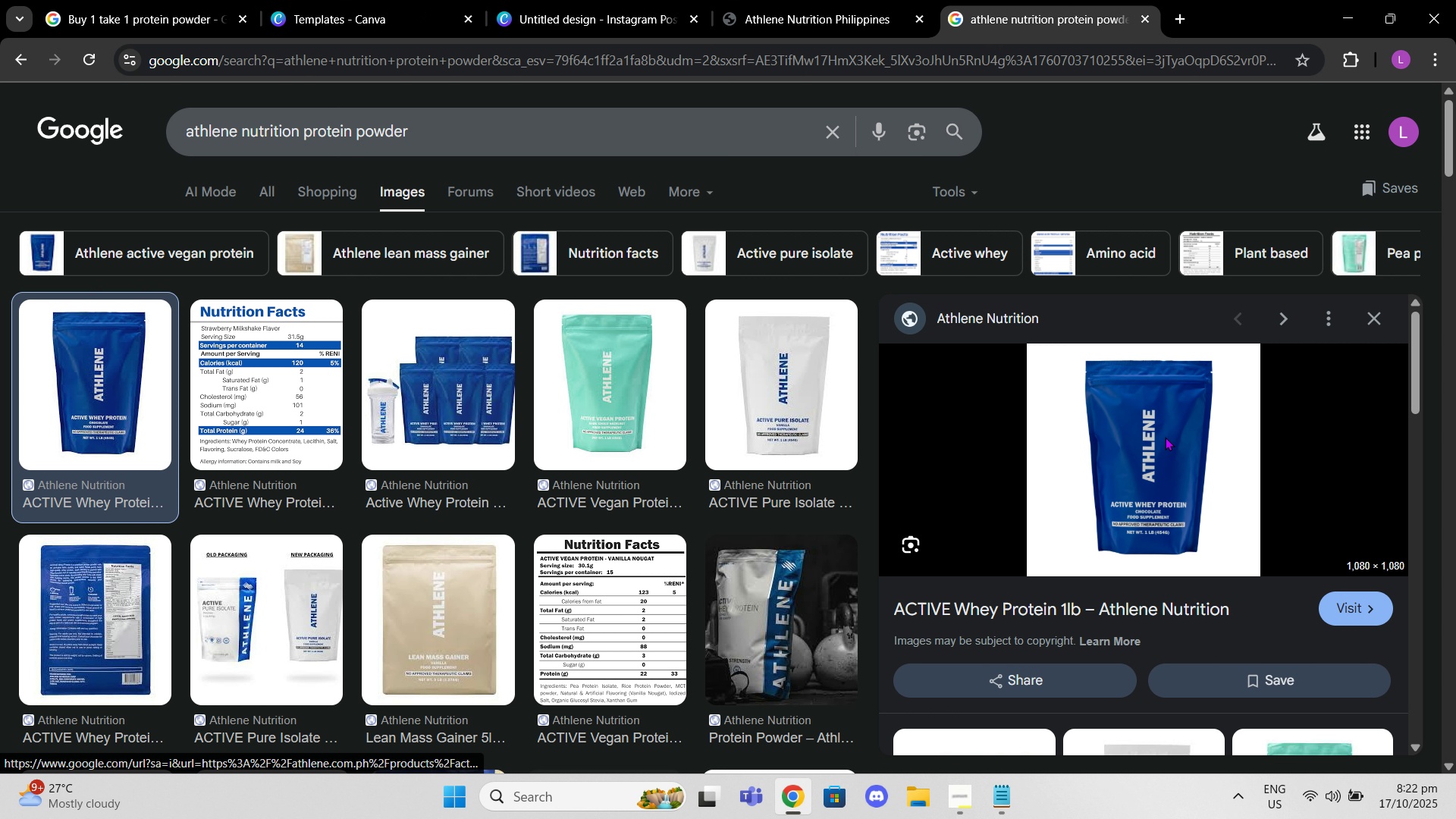 
right_click([1165, 437])
 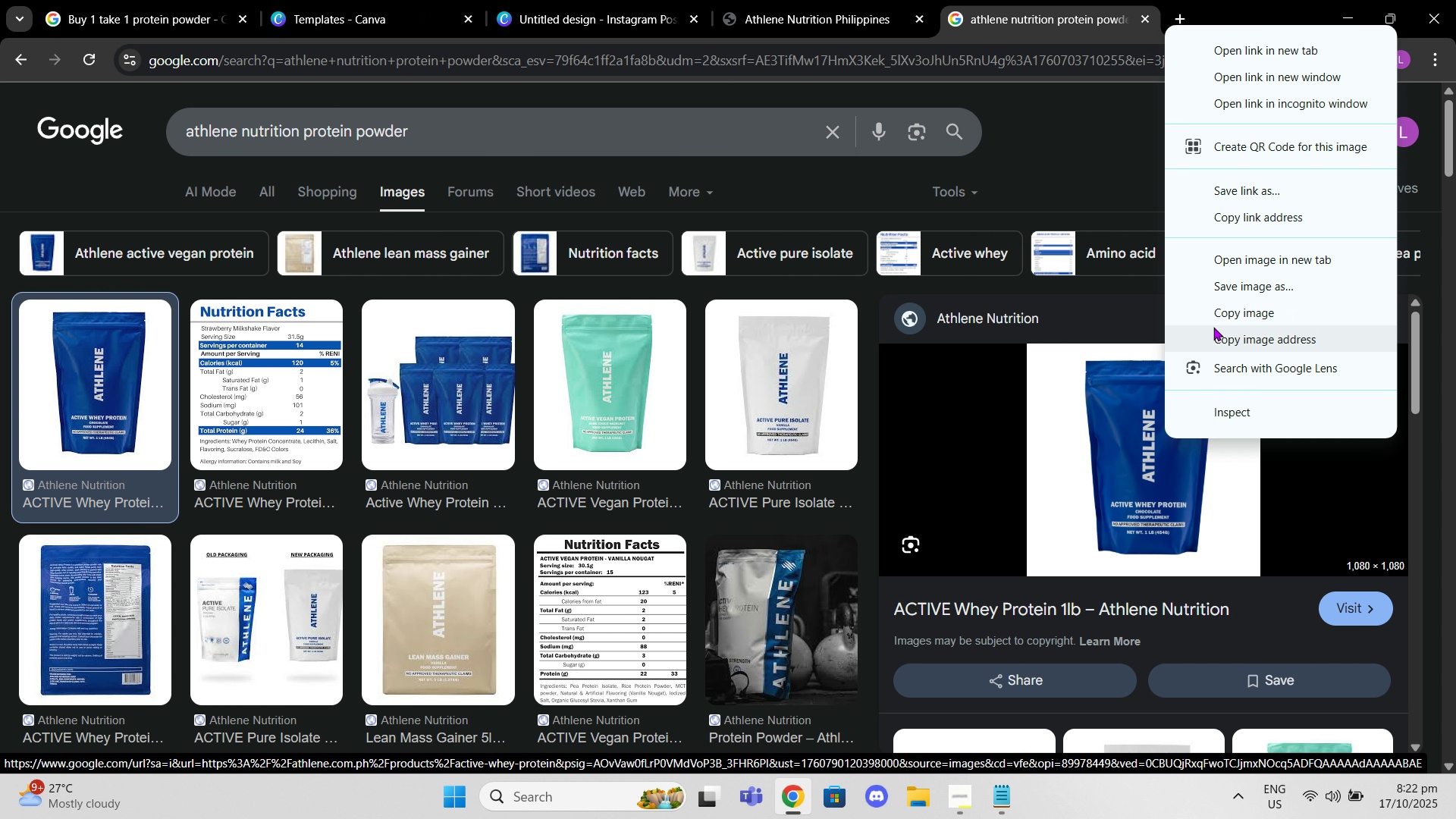 
left_click([1209, 317])
 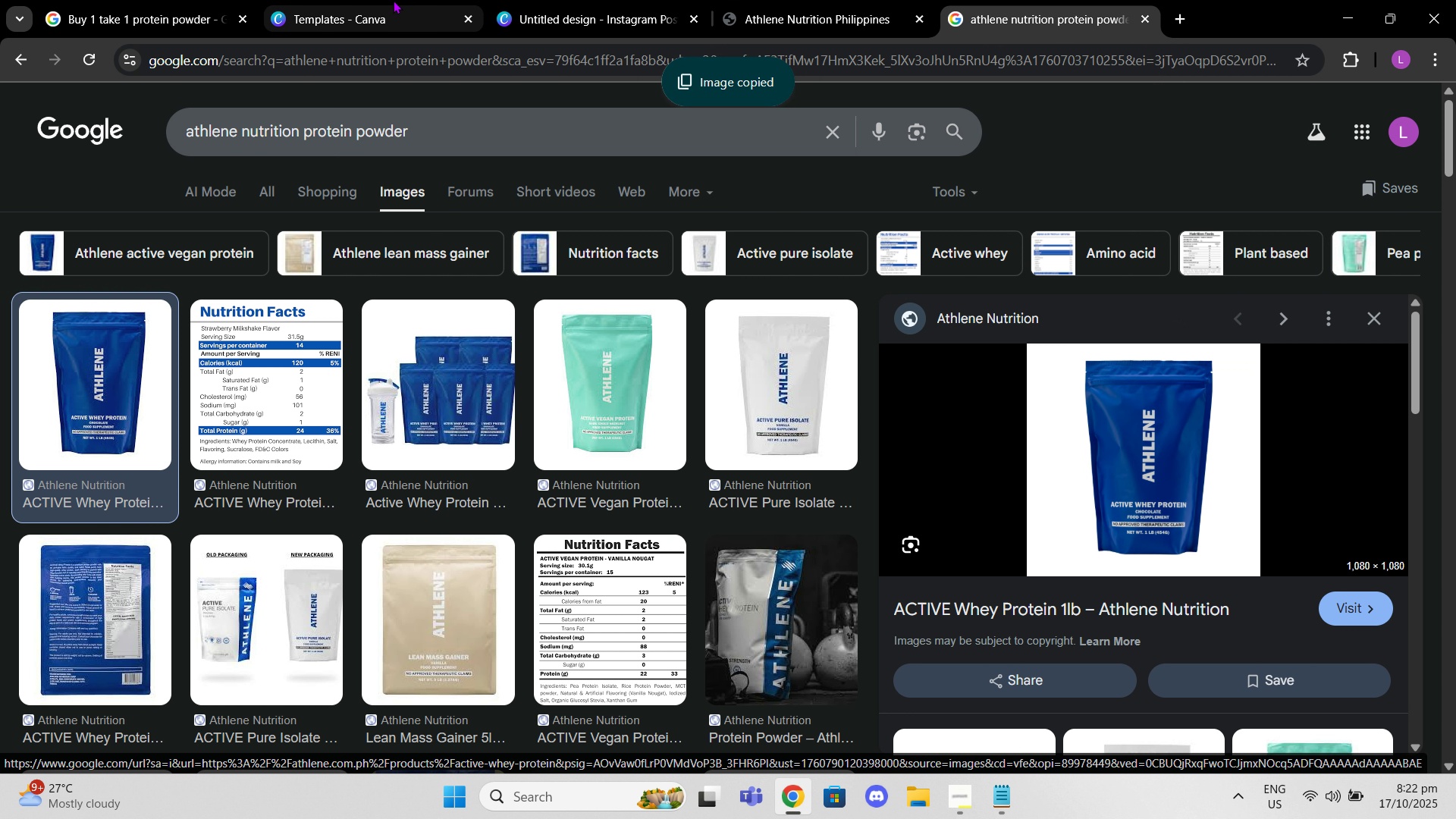 
left_click([393, 0])
 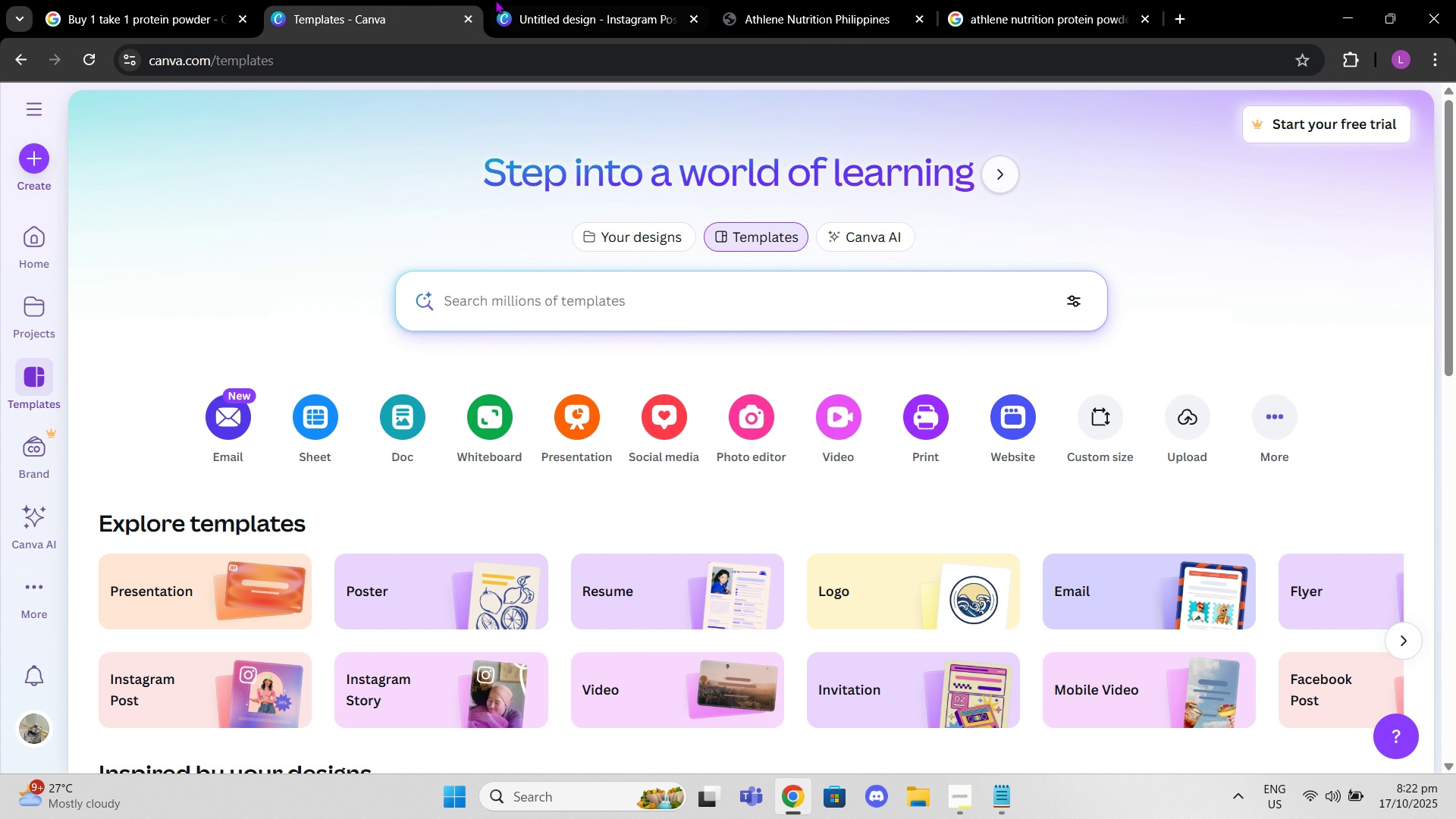 
left_click([498, 0])
 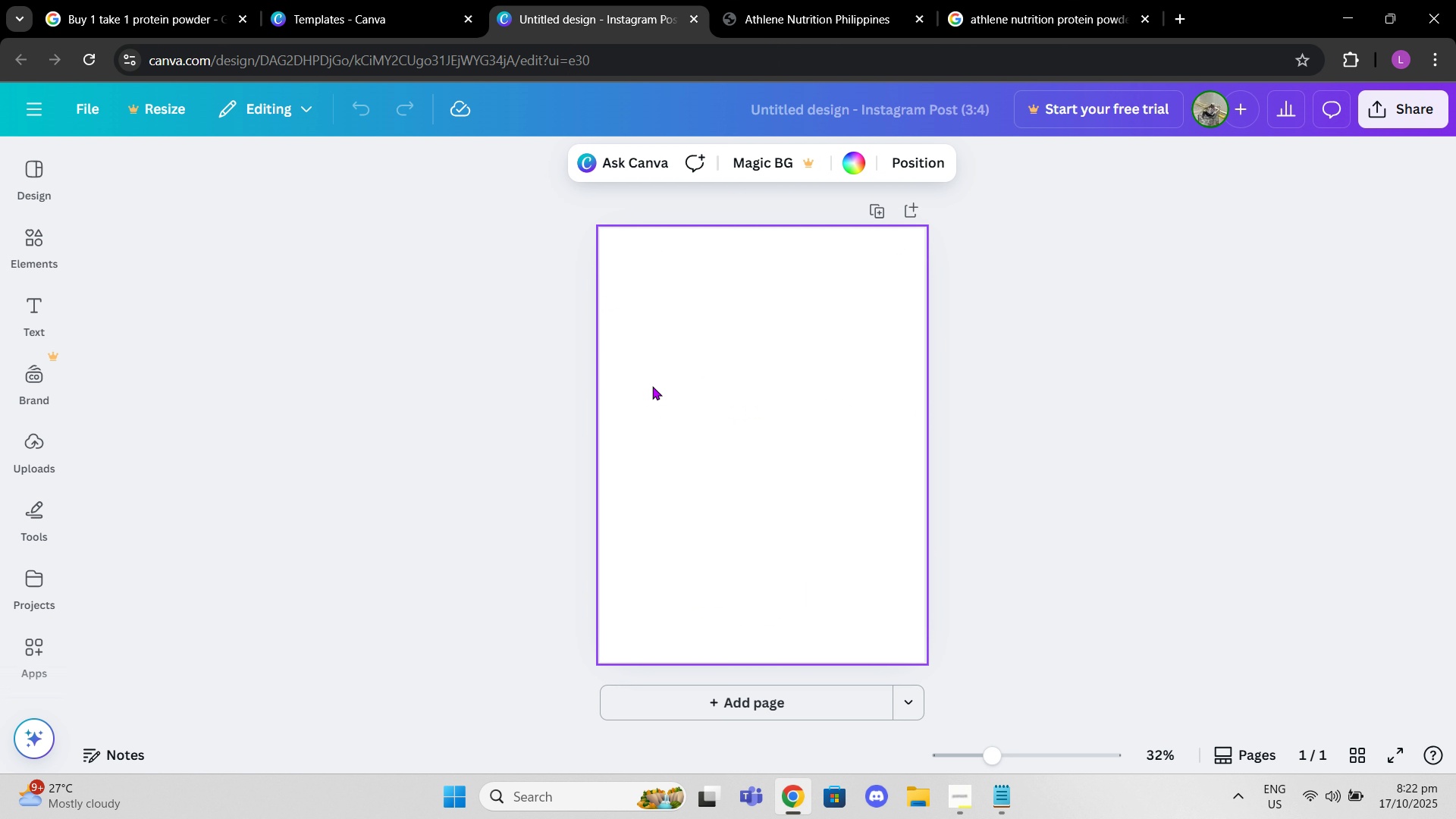 
key(Control+V)
 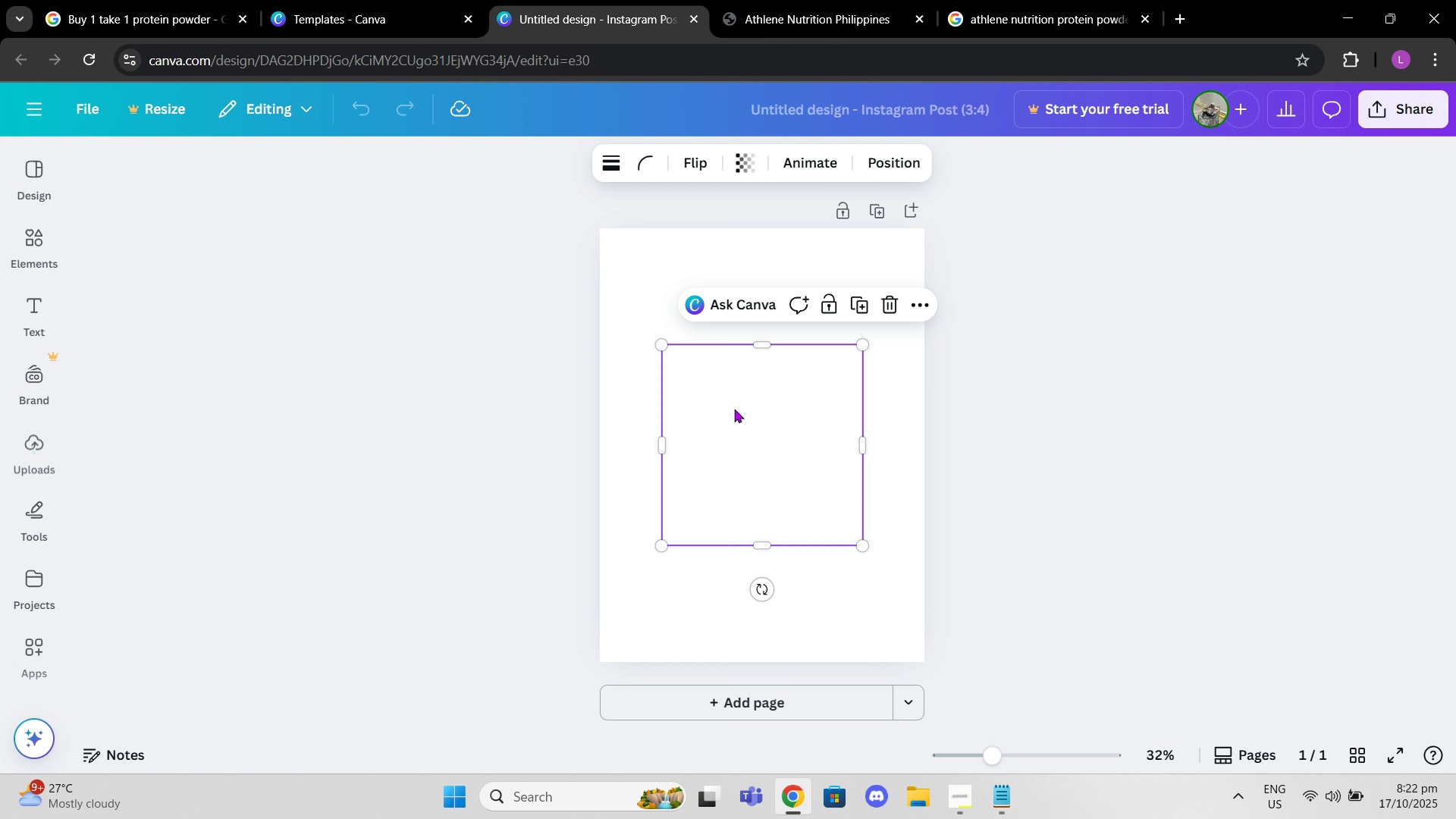 
left_click([734, 409])
 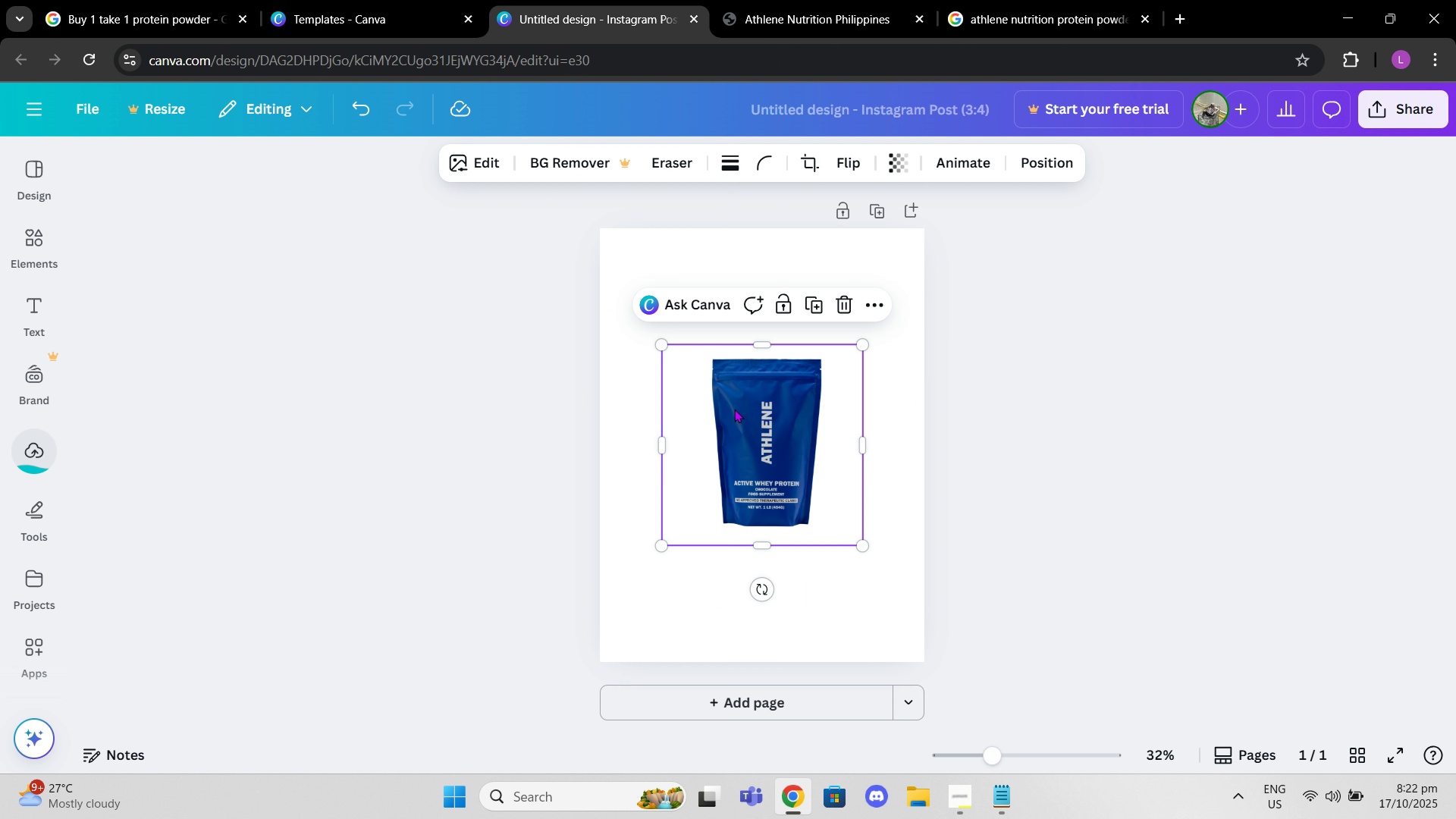 
left_click_drag(start_coordinate=[734, 409], to_coordinate=[670, 416])
 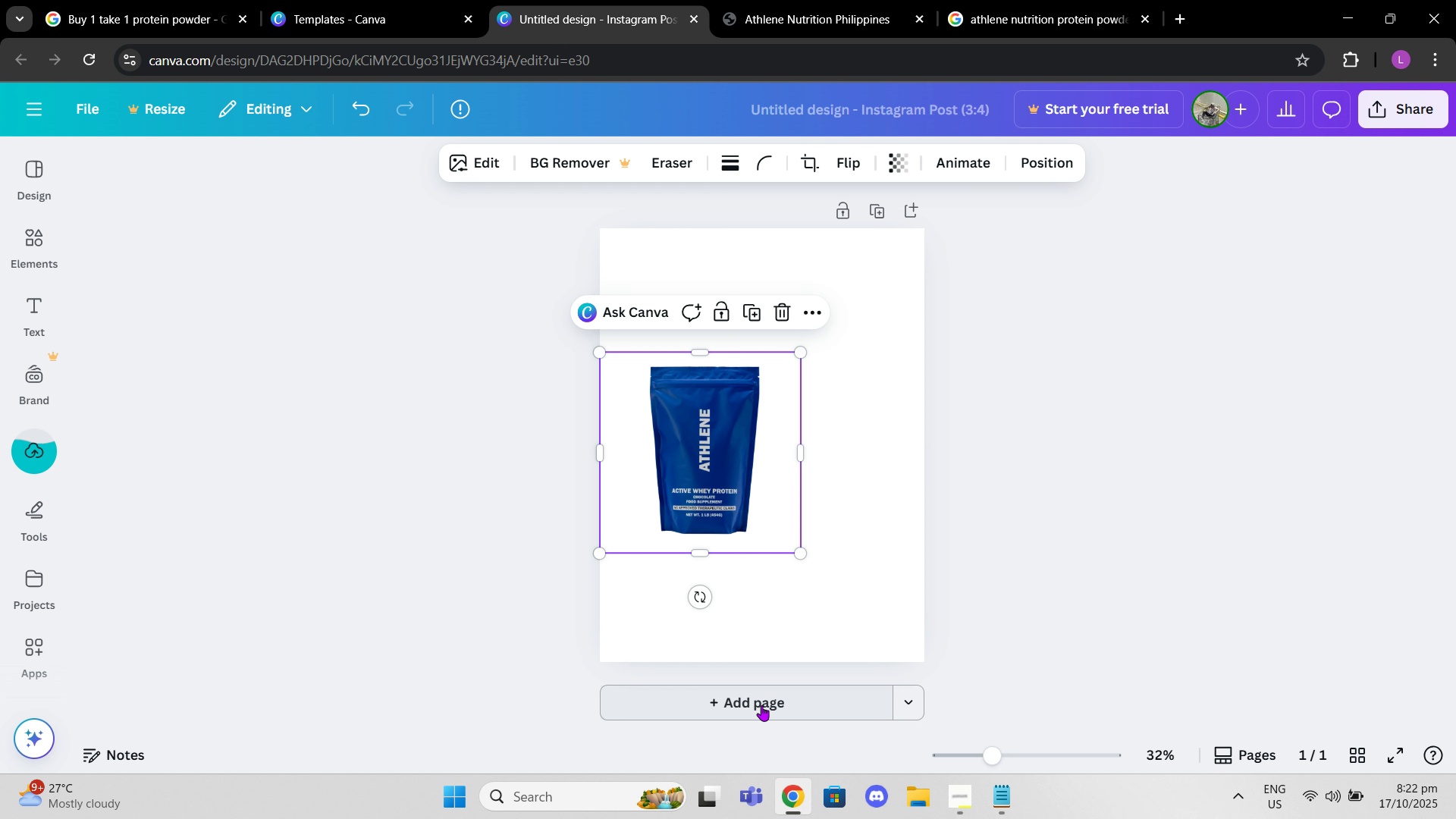 
left_click([761, 705])
 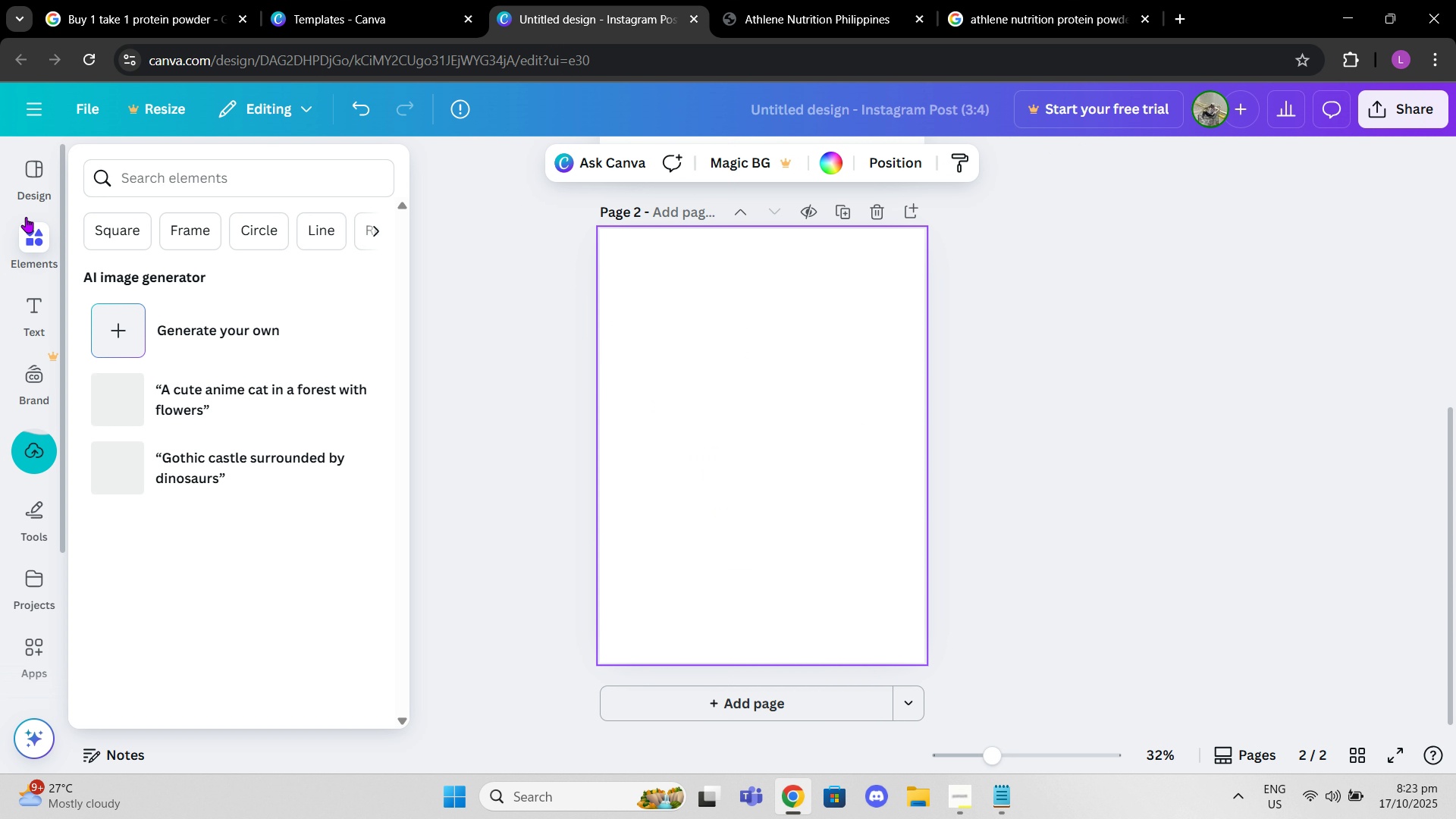 
left_click([24, 196])
 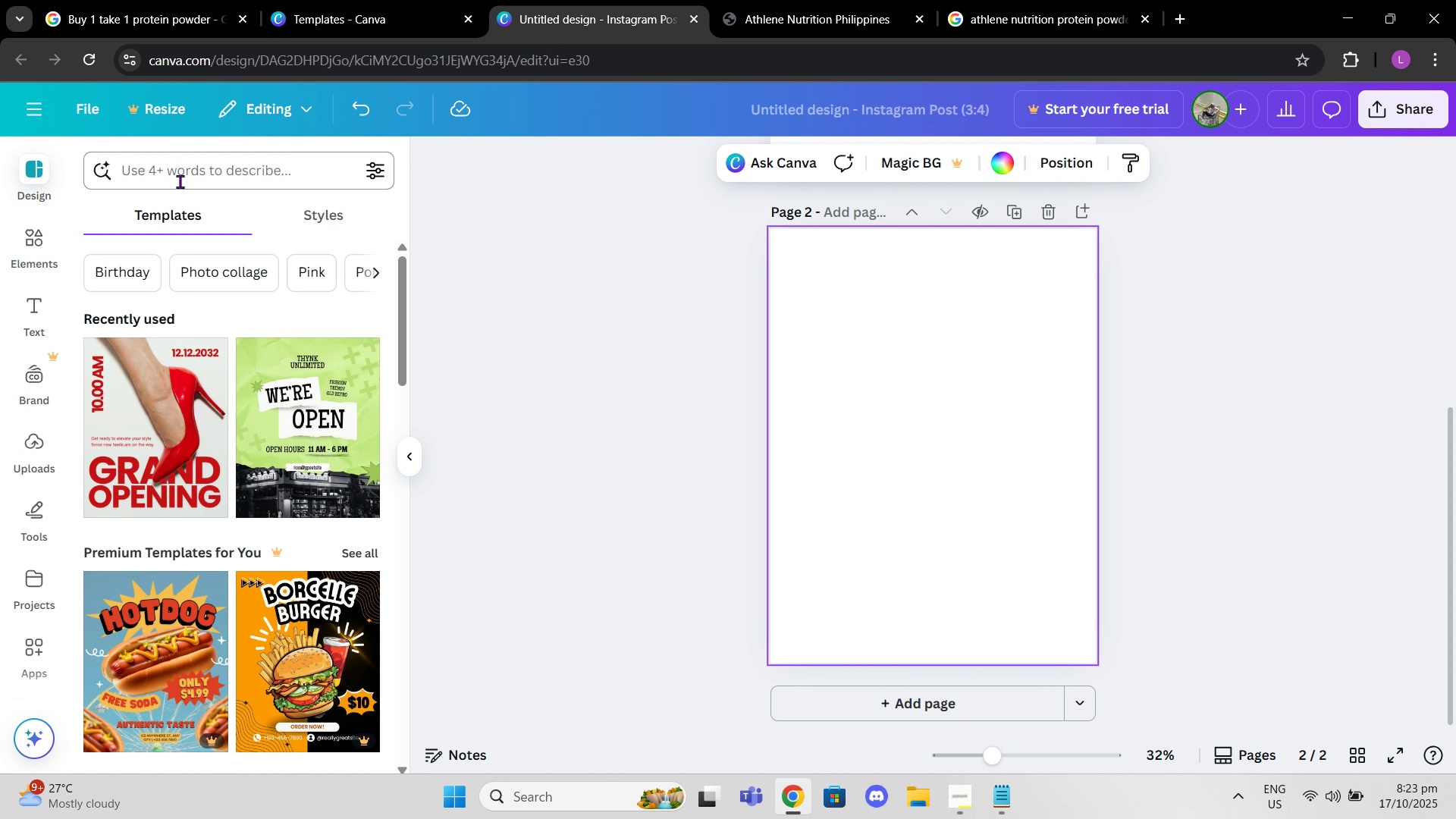 
left_click([179, 177])
 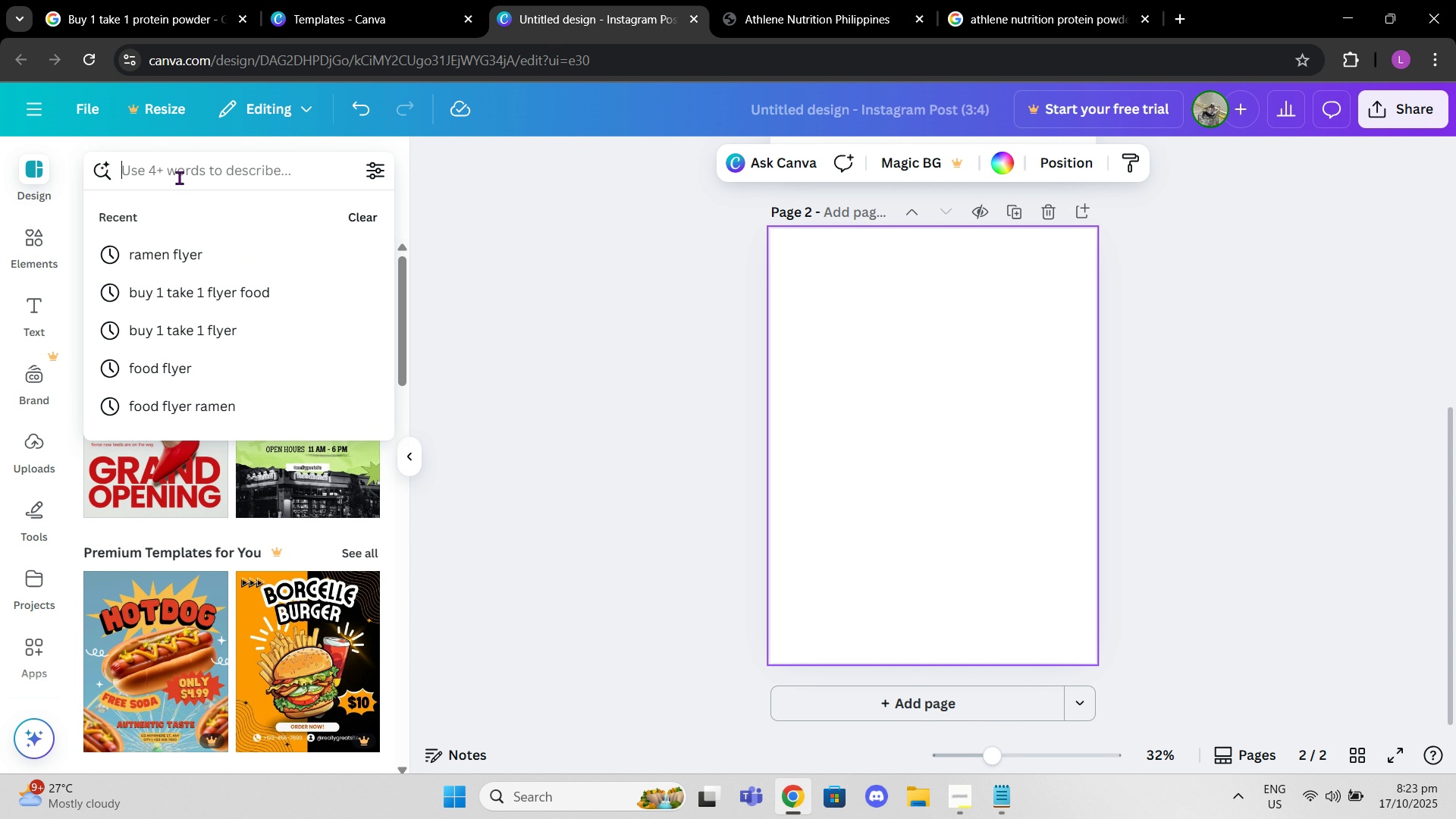 
type(buy 1 ake )
key(Backspace)
key(Backspace)
key(Backspace)
key(Backspace)
type(tale 1 protein)
 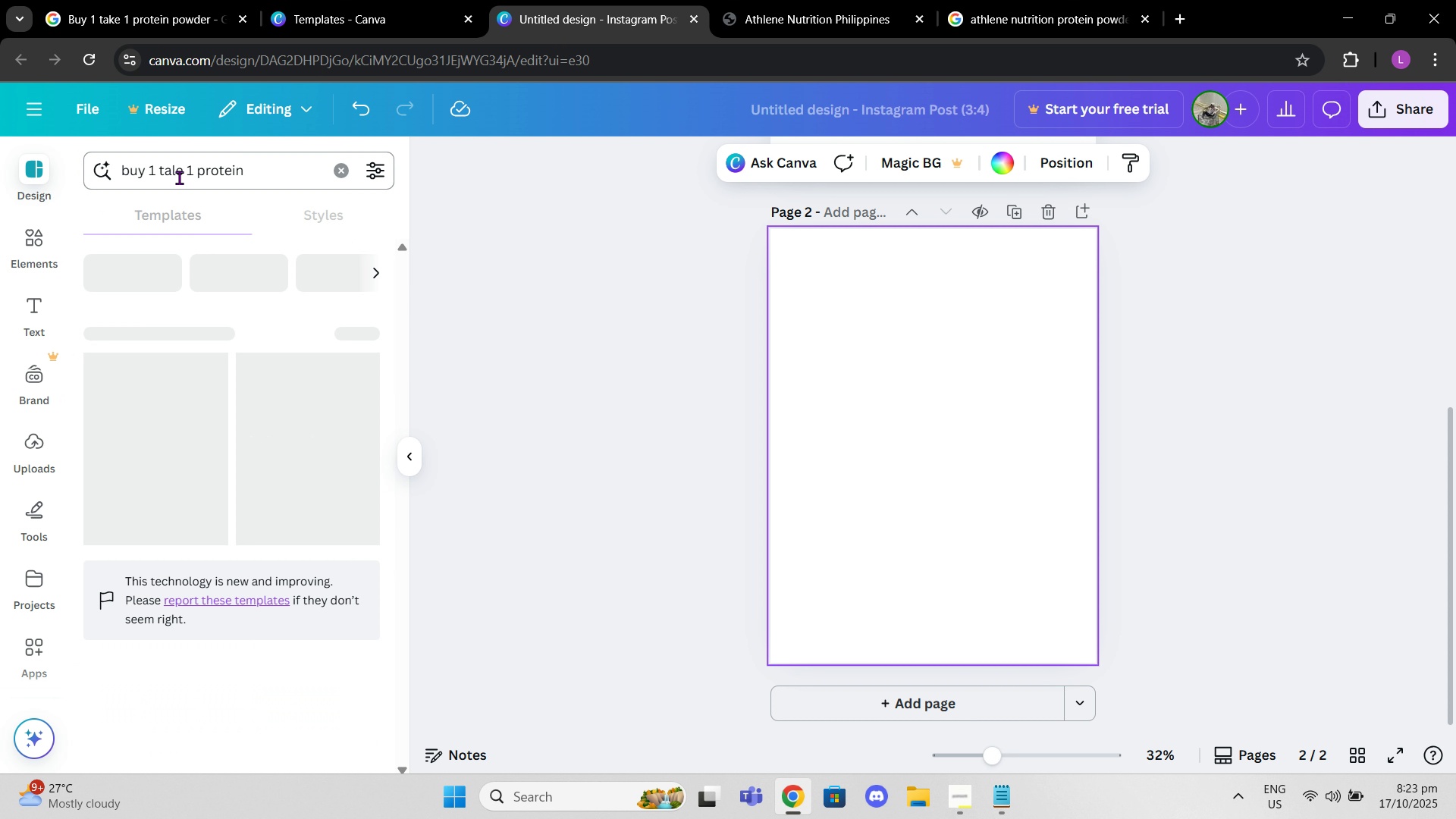 
key(Enter)
 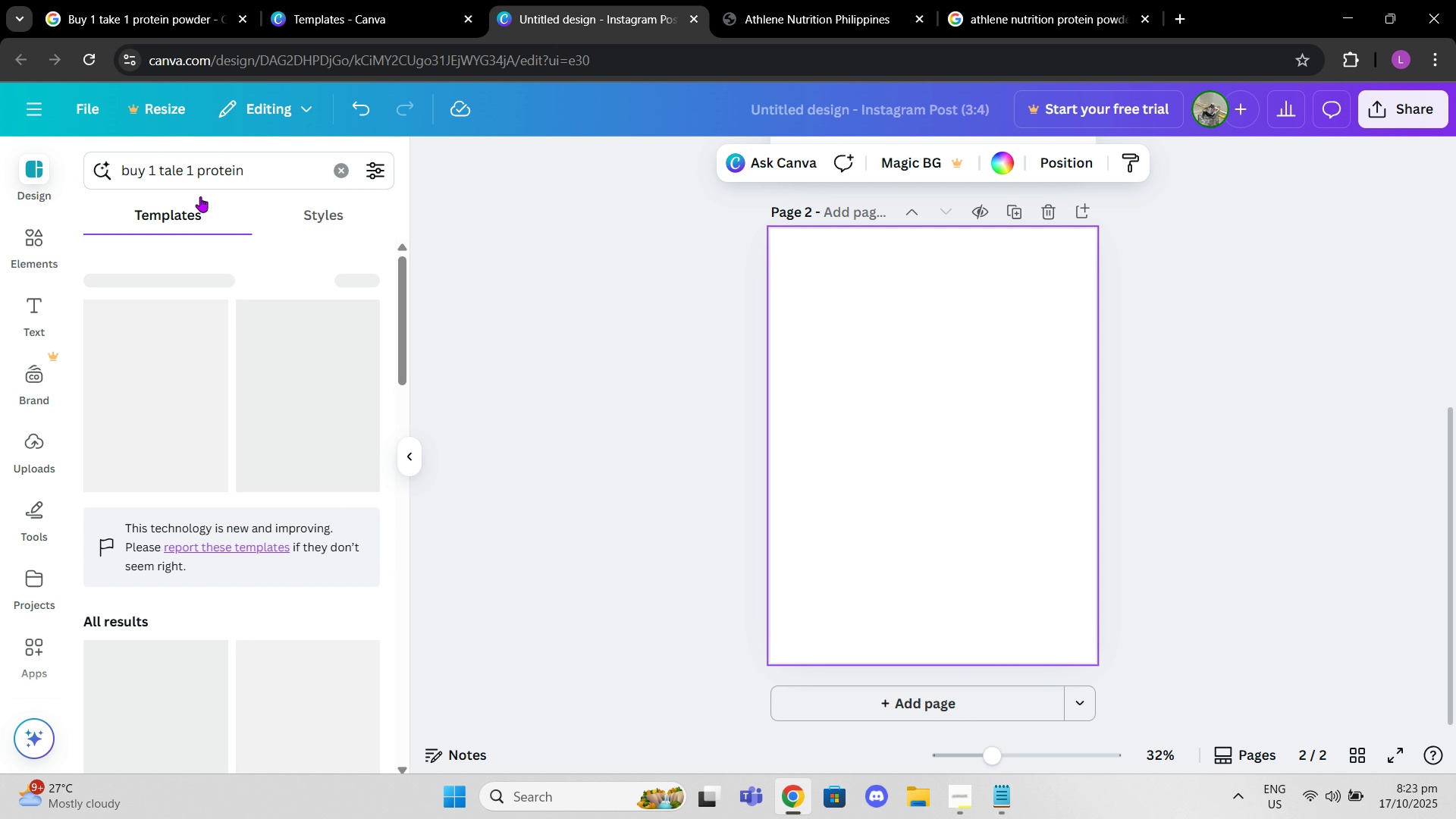 
left_click([184, 174])
 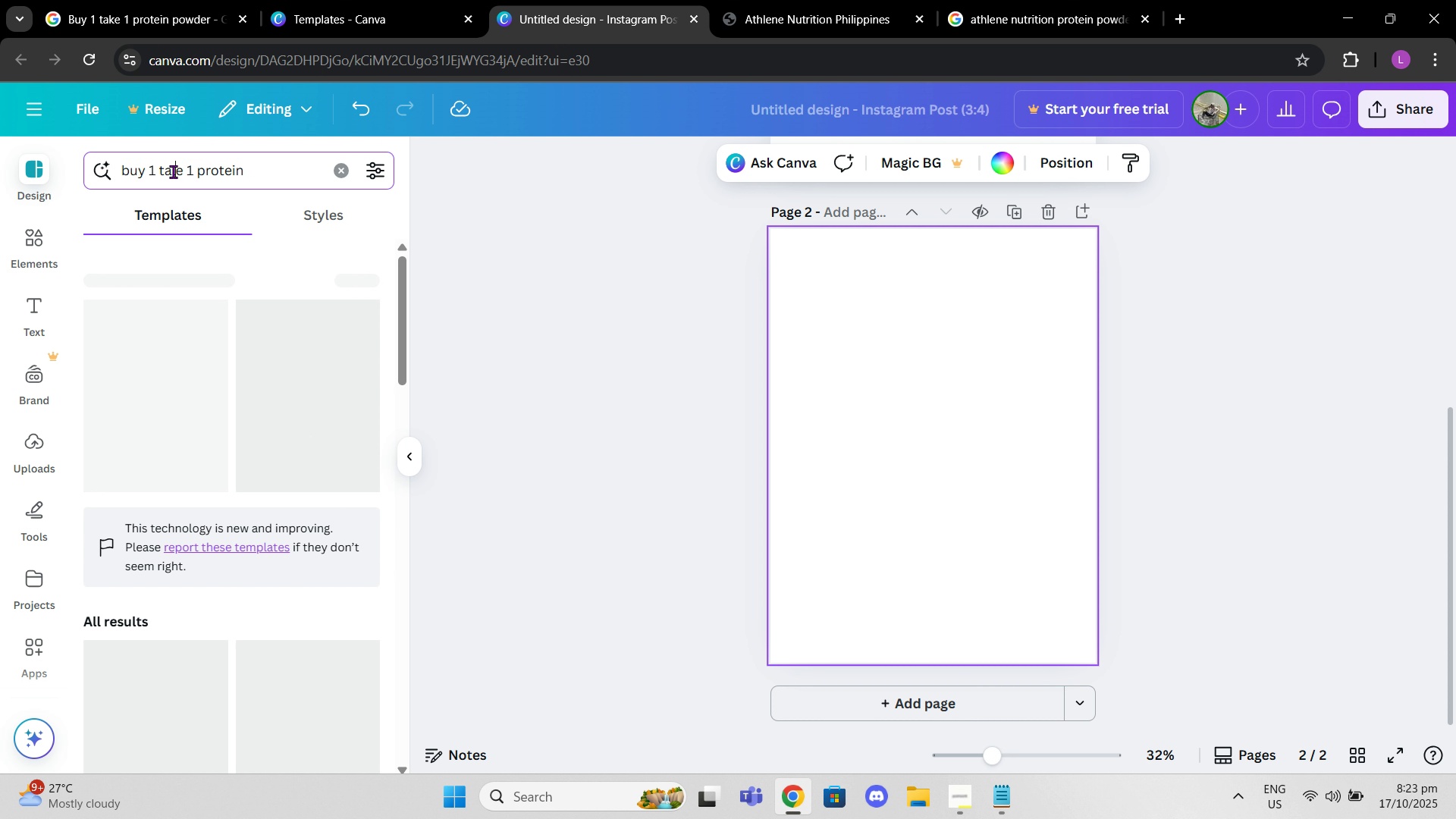 
key(Backspace)
 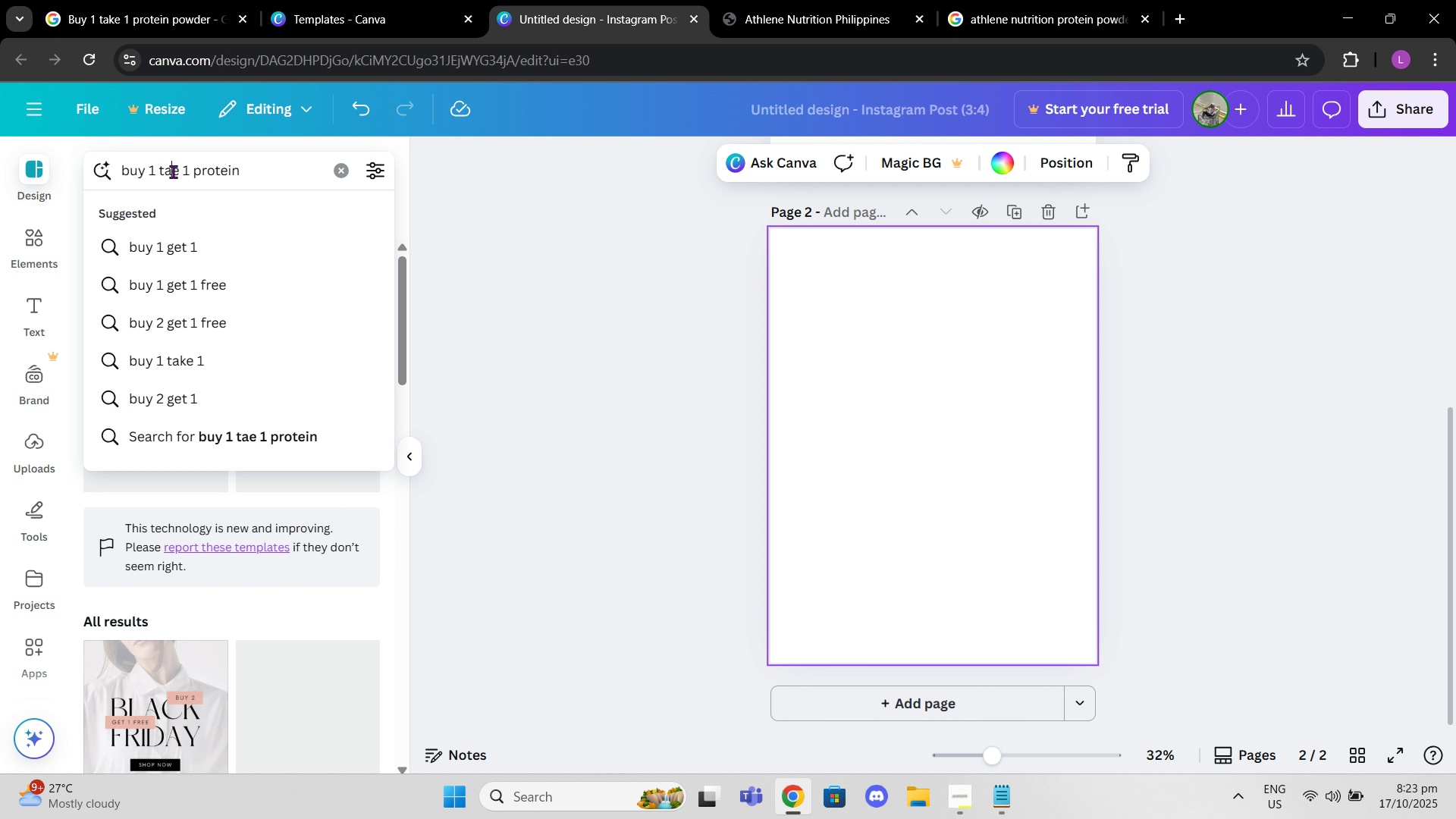 
key(K)
 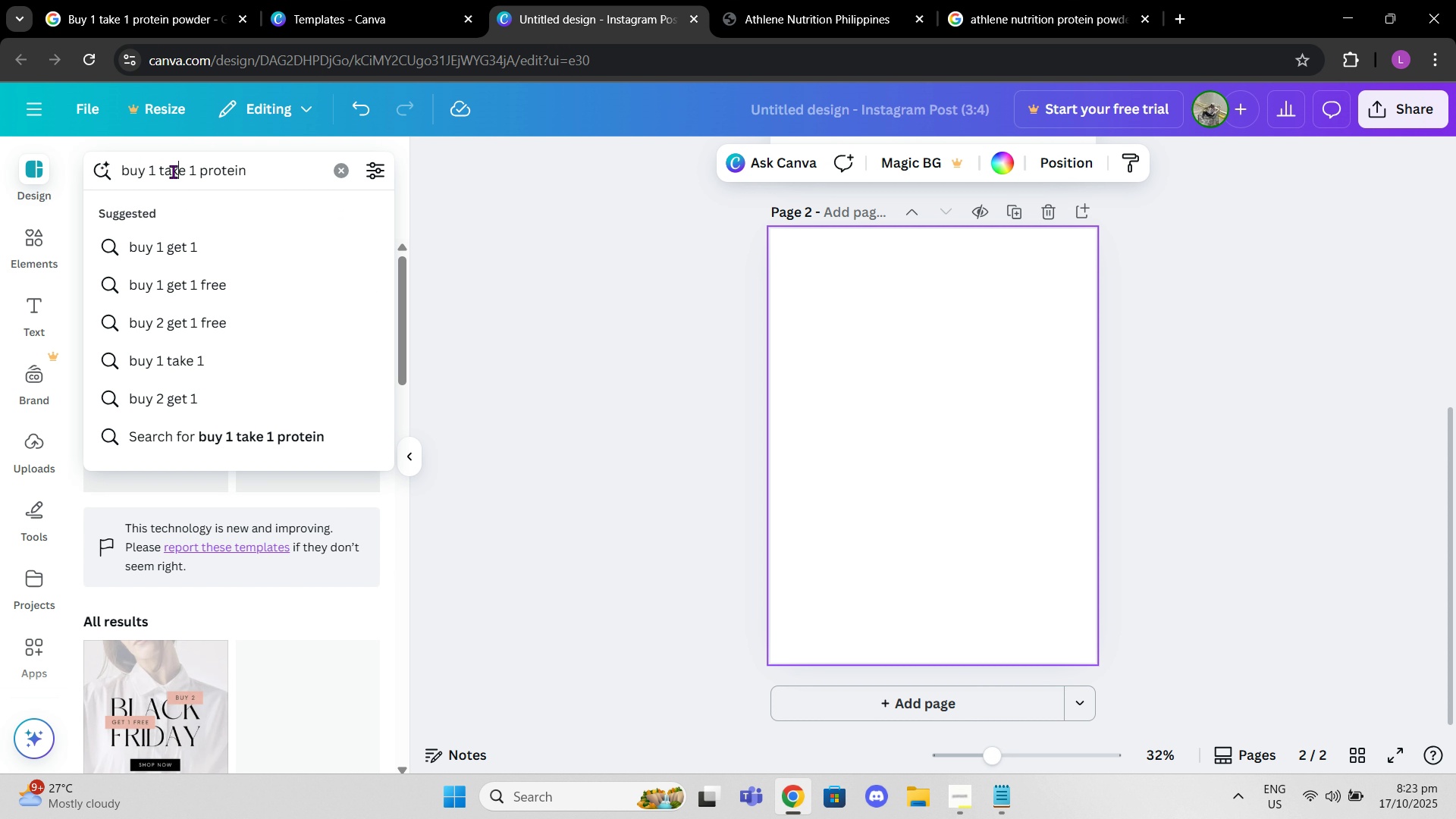 
key(Enter)
 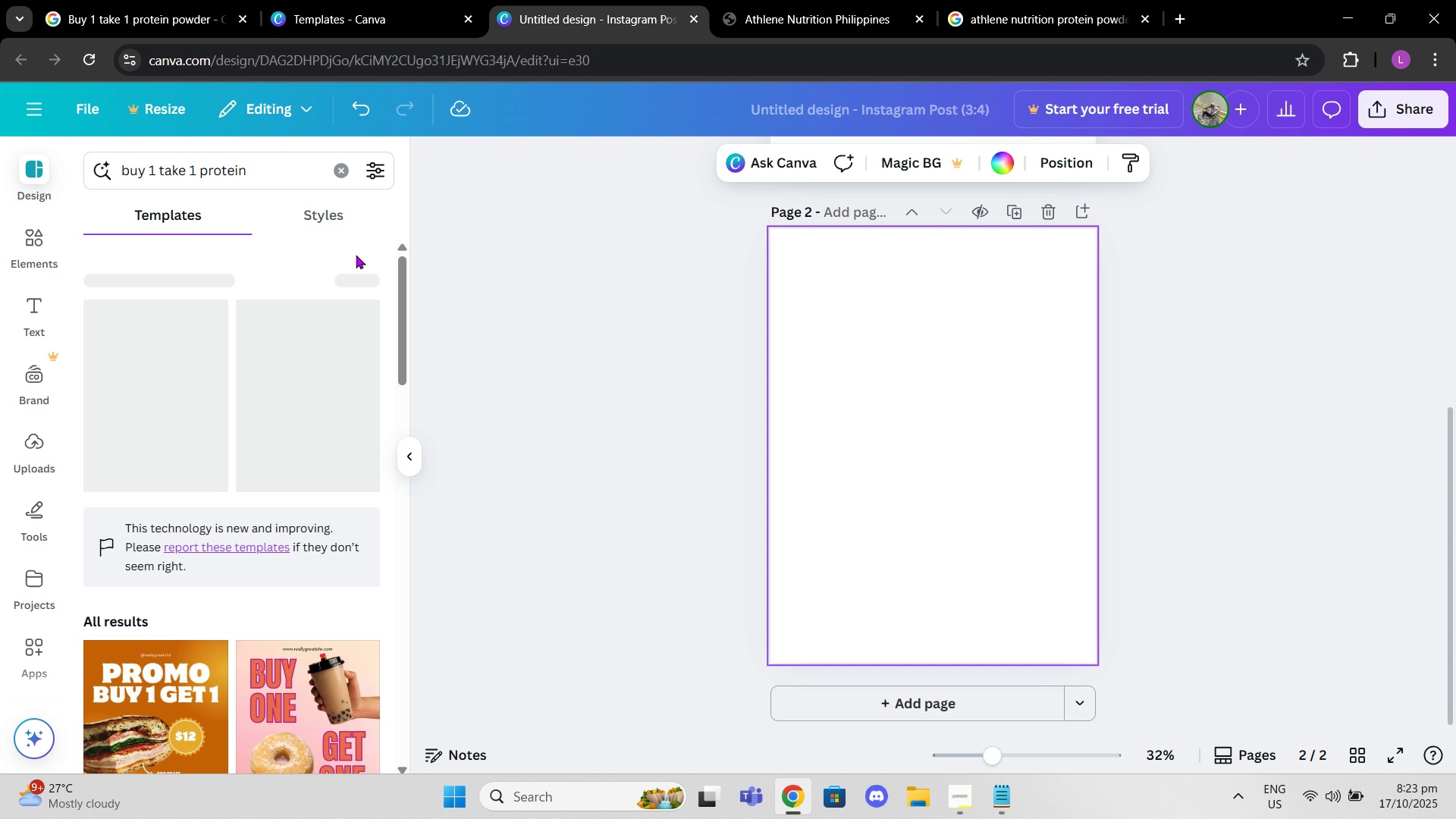 
scroll: coordinate [306, 394], scroll_direction: down, amount: 10.0
 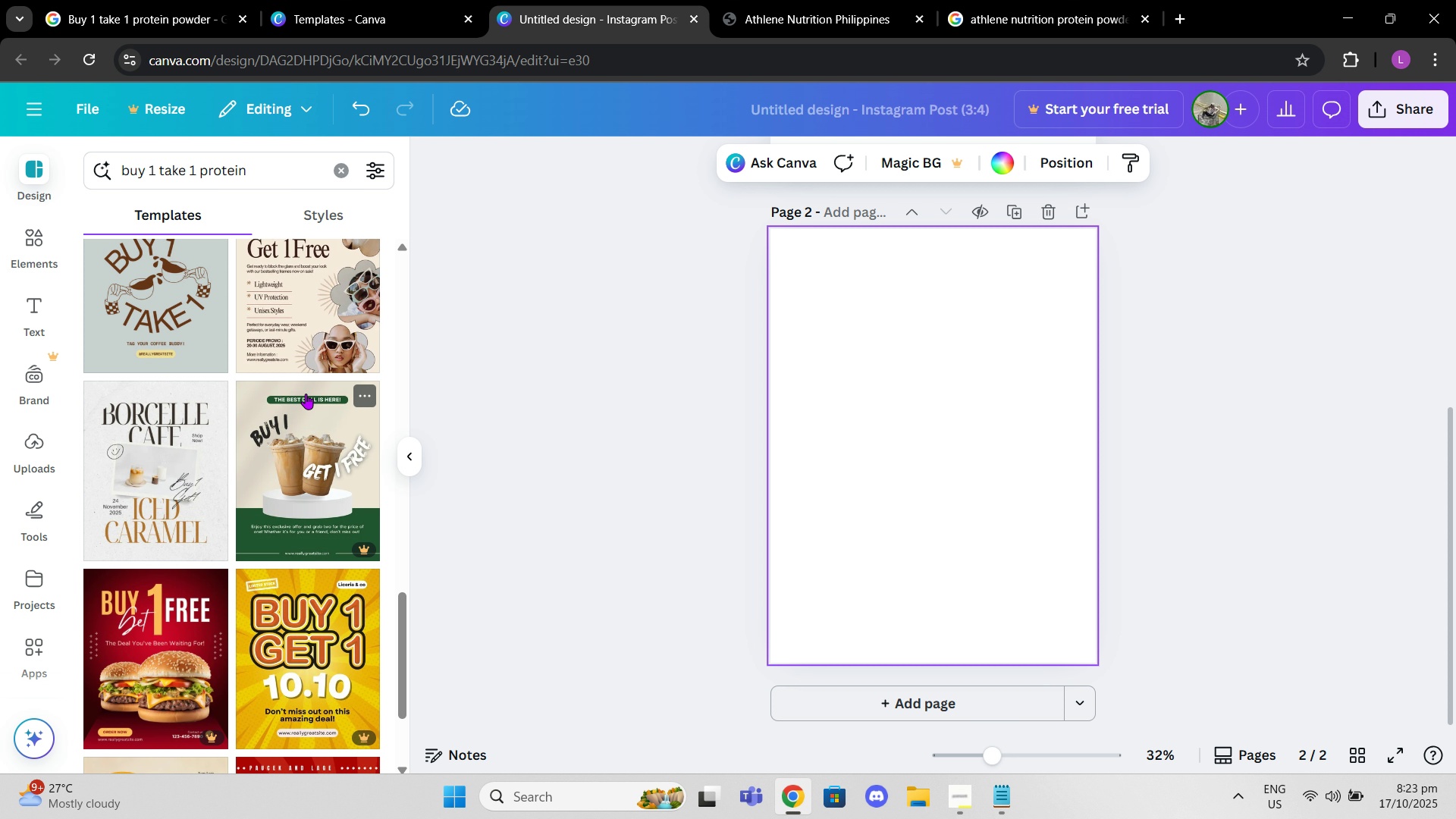 
scroll: coordinate [306, 394], scroll_direction: down, amount: 2.0
 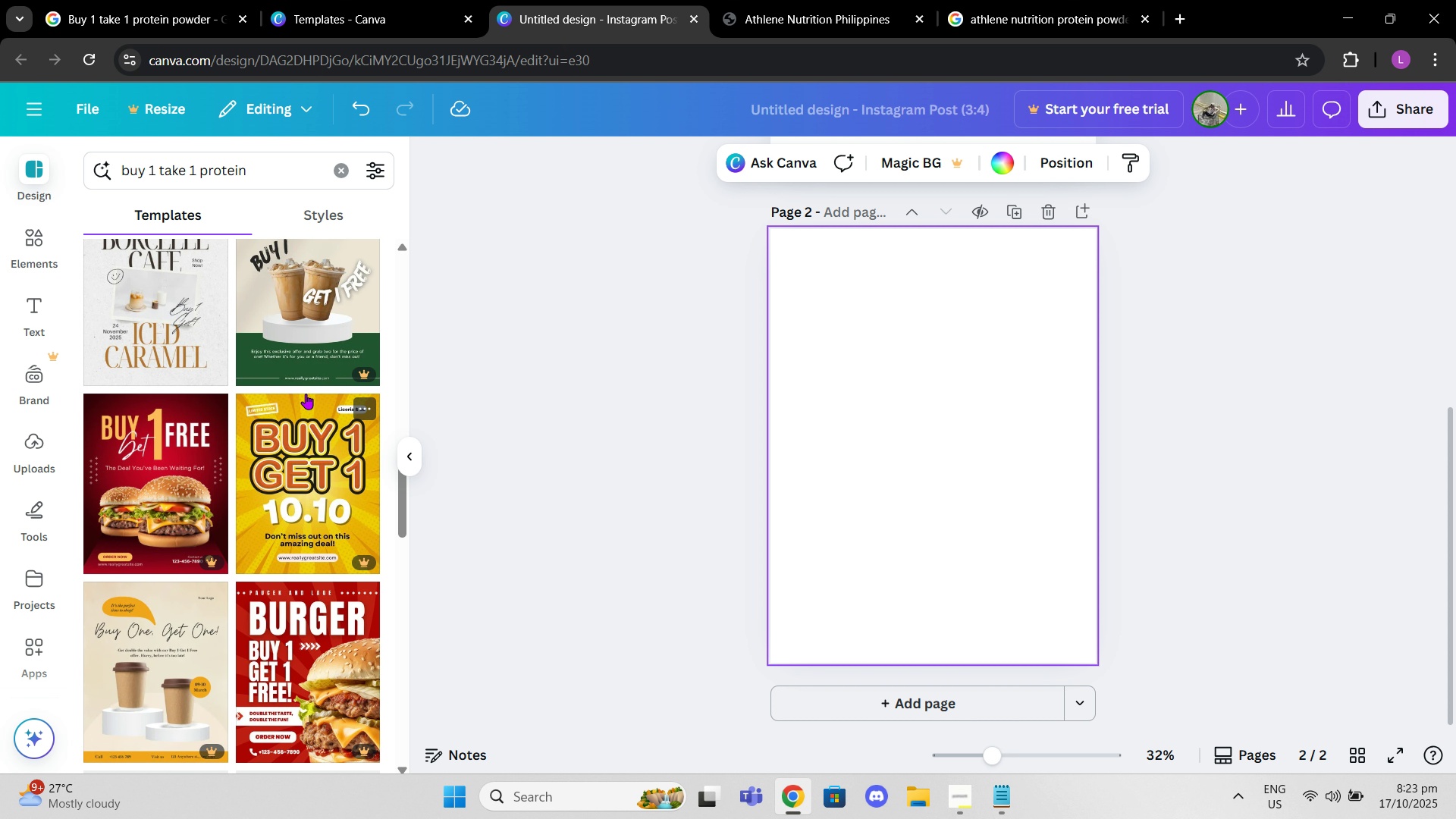 
scroll: coordinate [306, 394], scroll_direction: up, amount: 8.0
 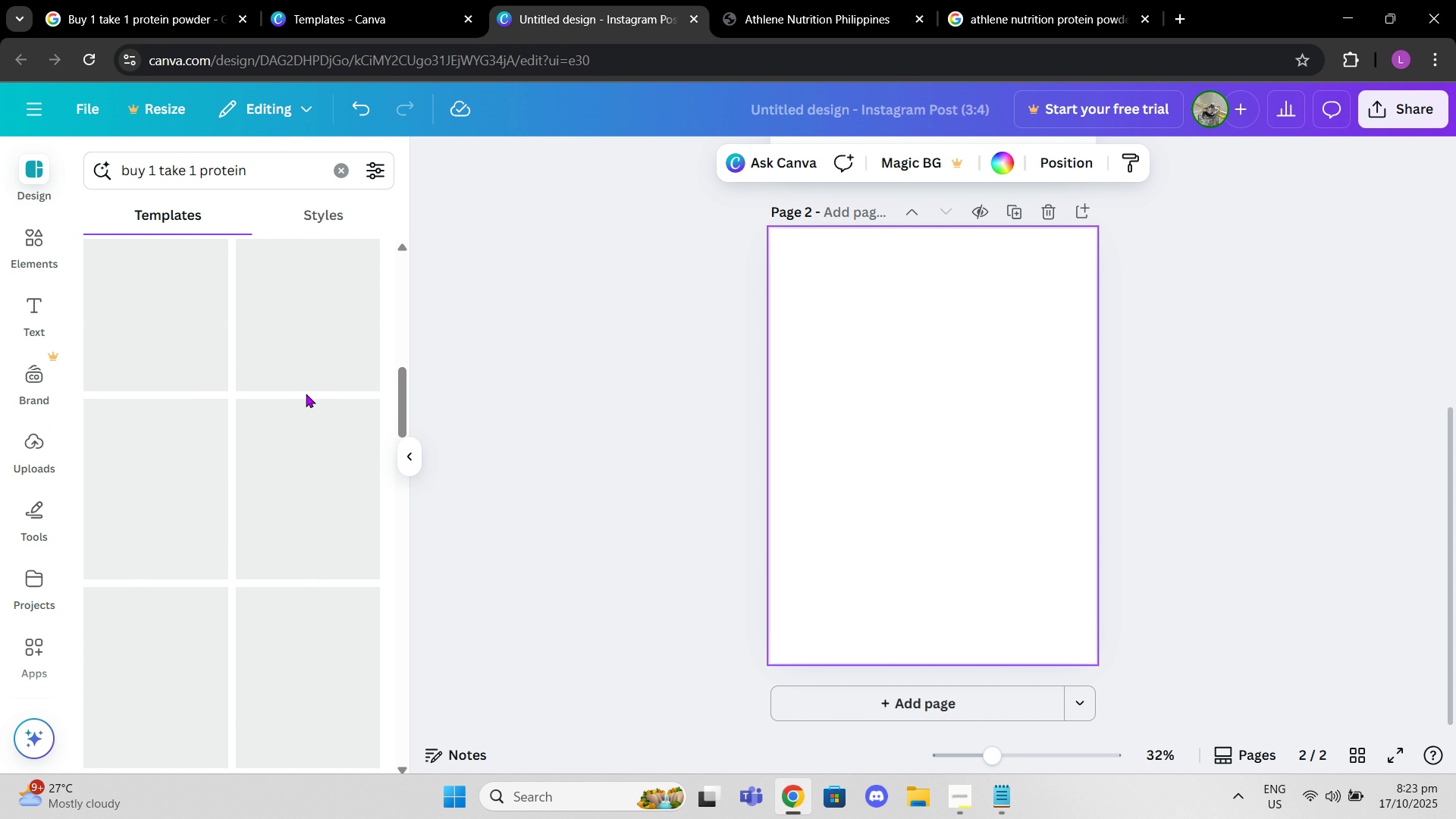 
scroll: coordinate [306, 394], scroll_direction: down, amount: 3.0
 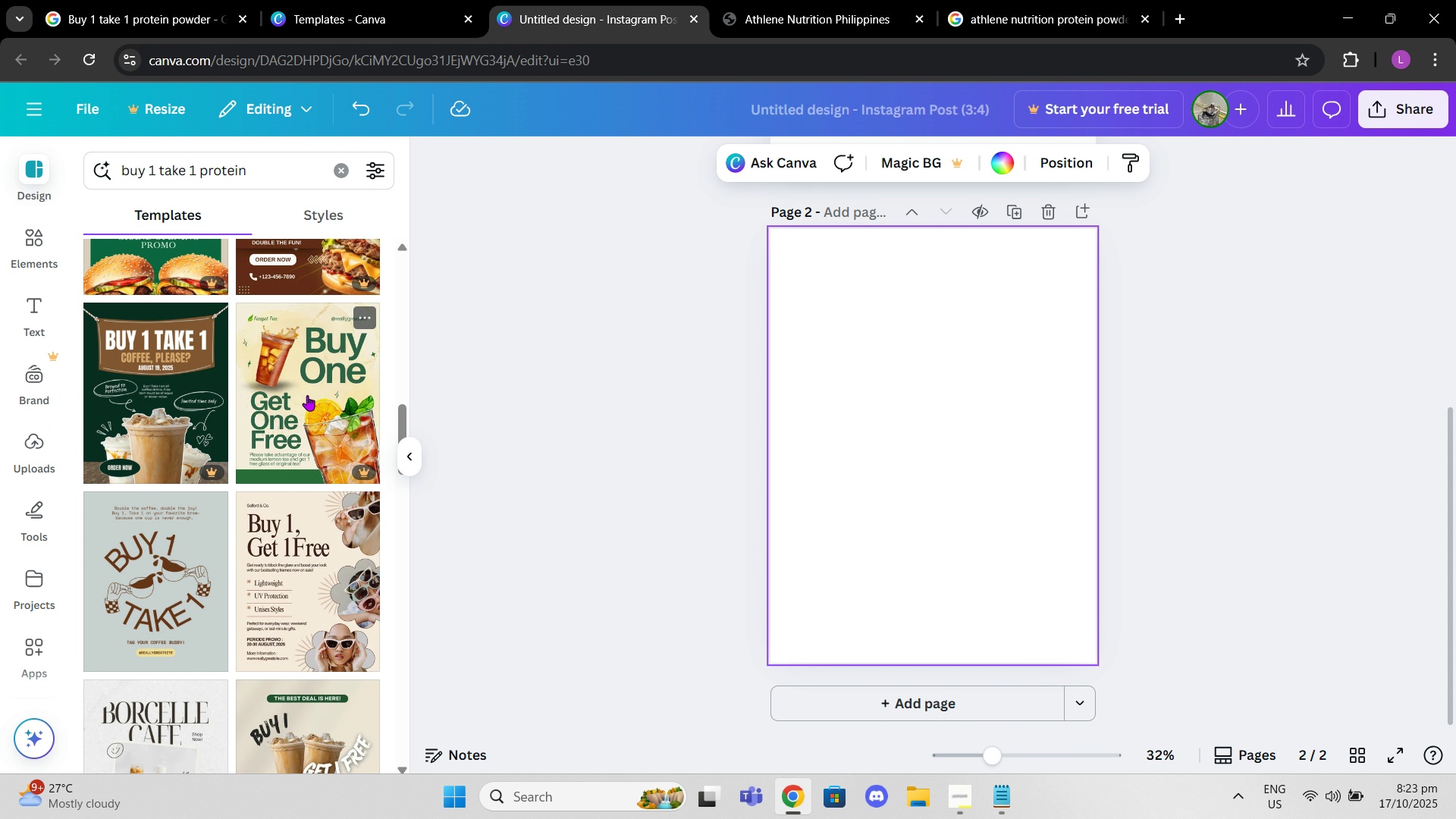 
scroll: coordinate [316, 406], scroll_direction: up, amount: 12.0
 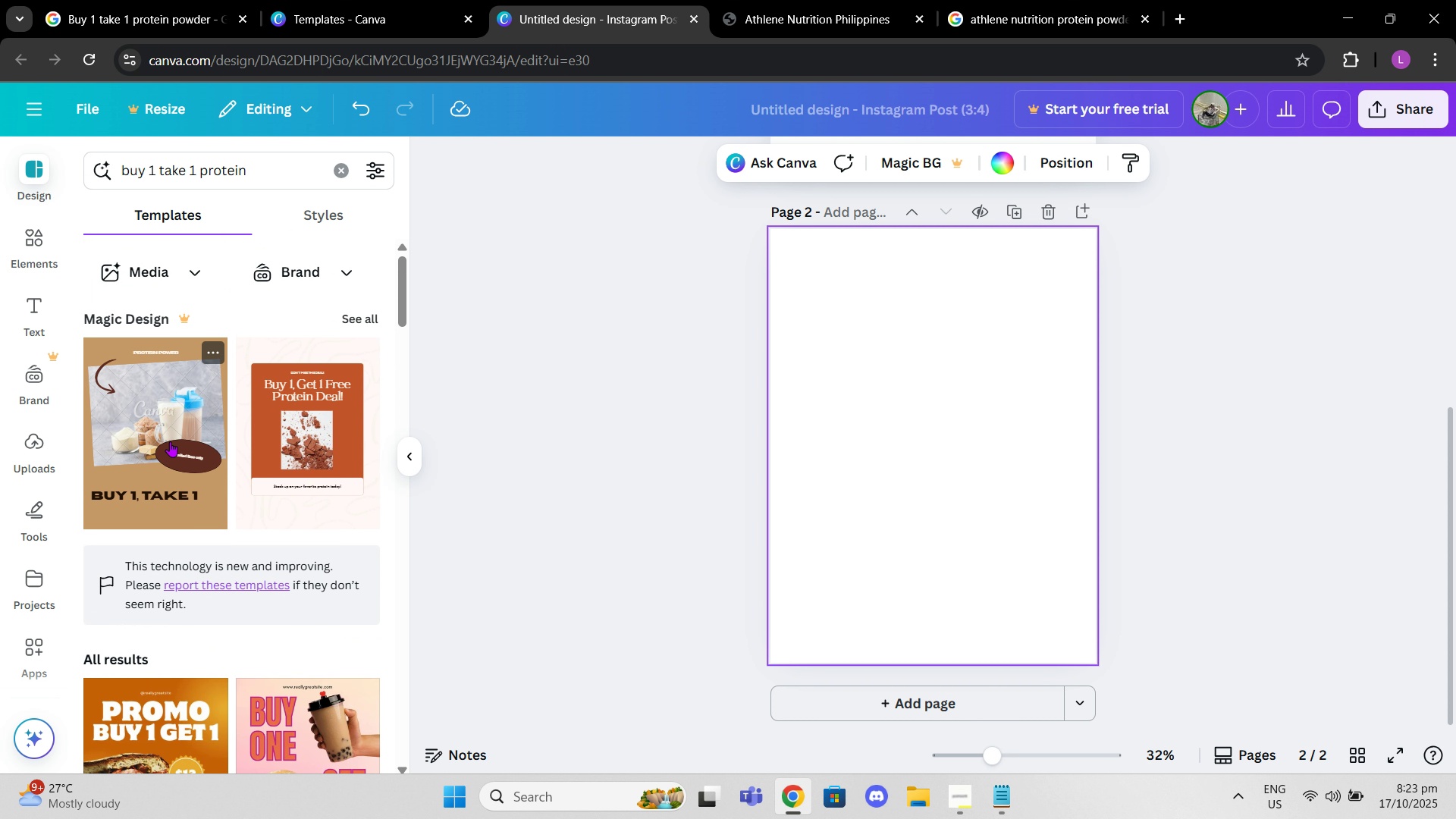 
scroll: coordinate [272, 422], scroll_direction: down, amount: 20.0
 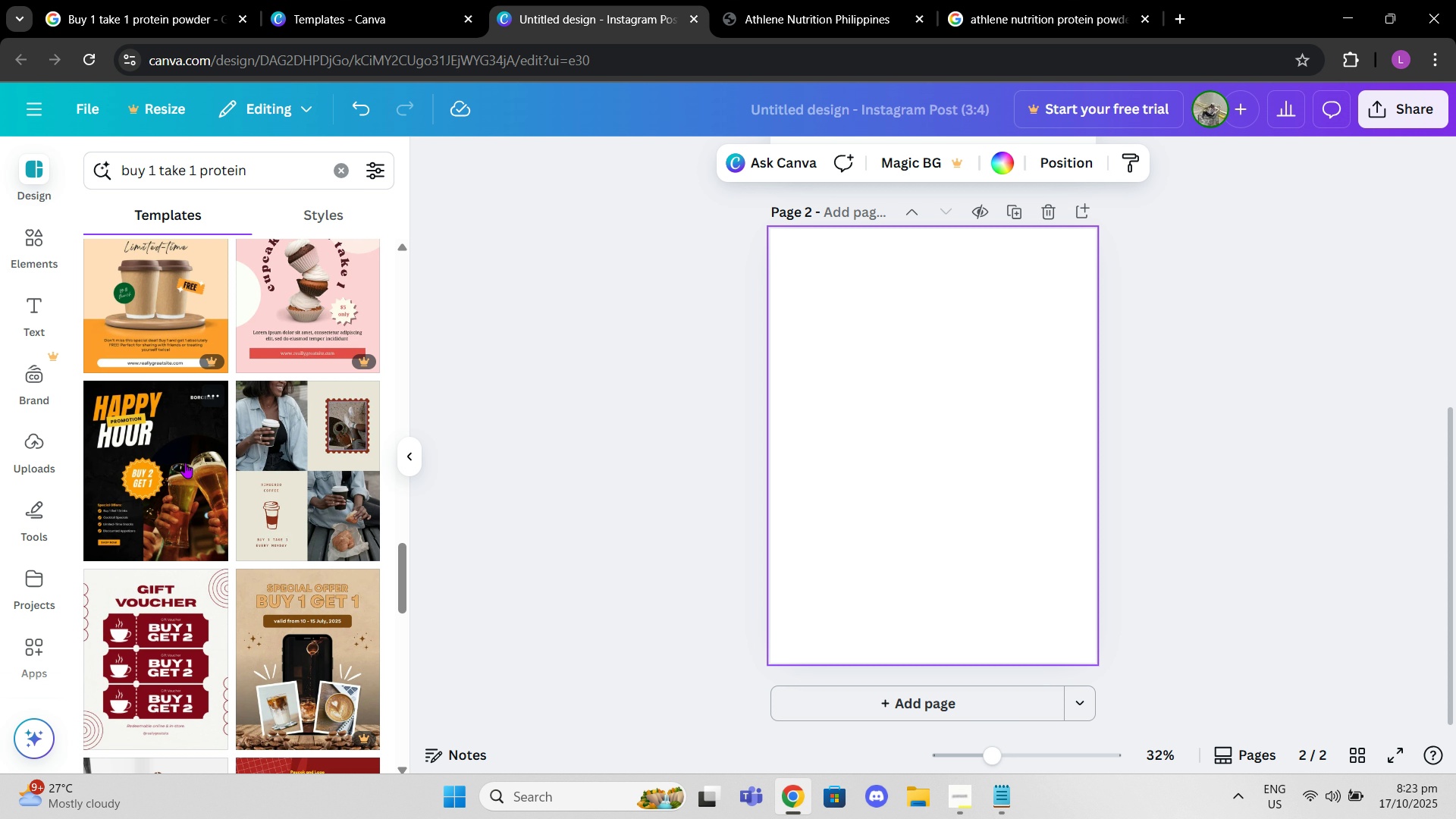 
left_click([192, 463])
 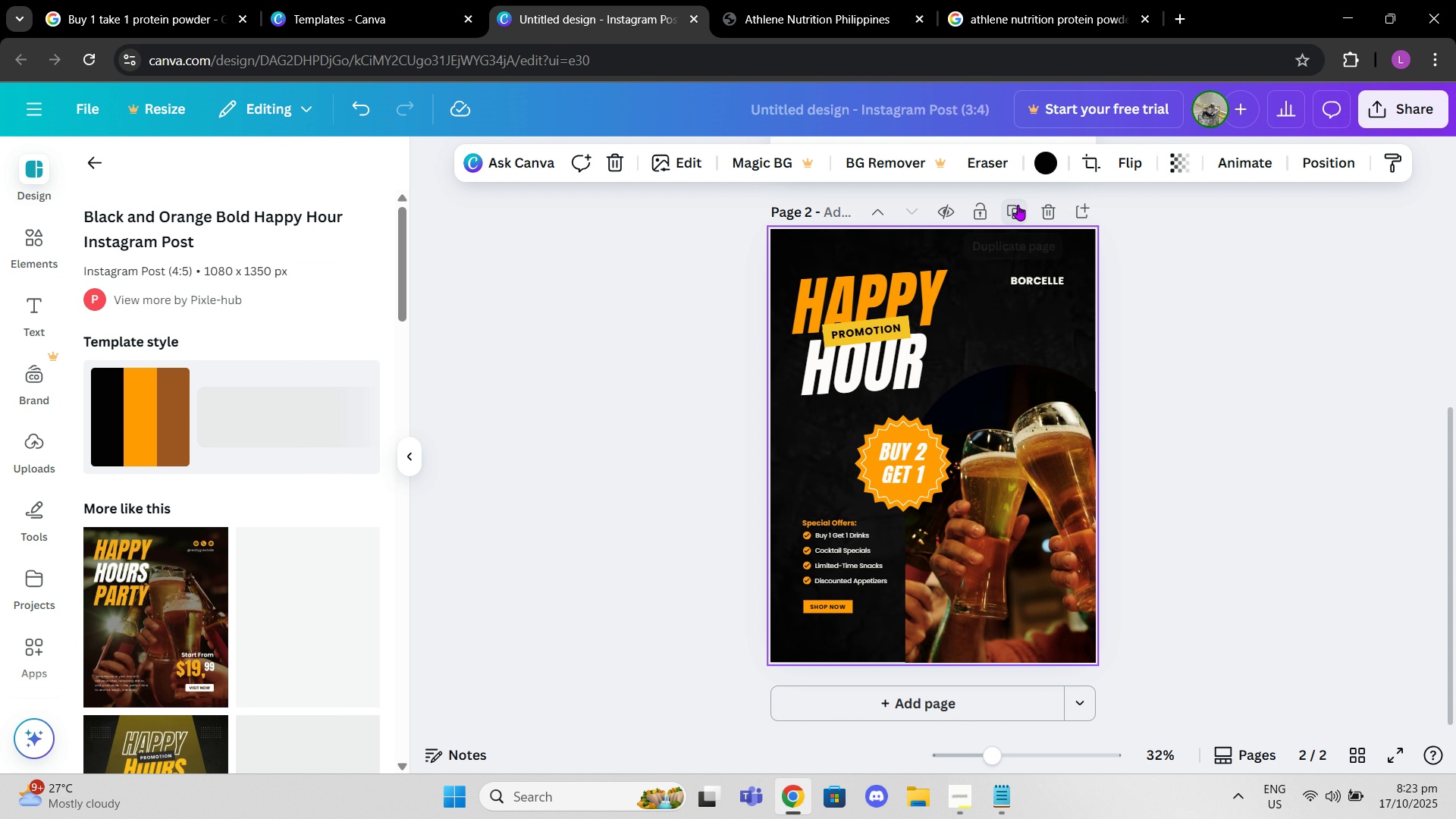 
left_click([1018, 205])
 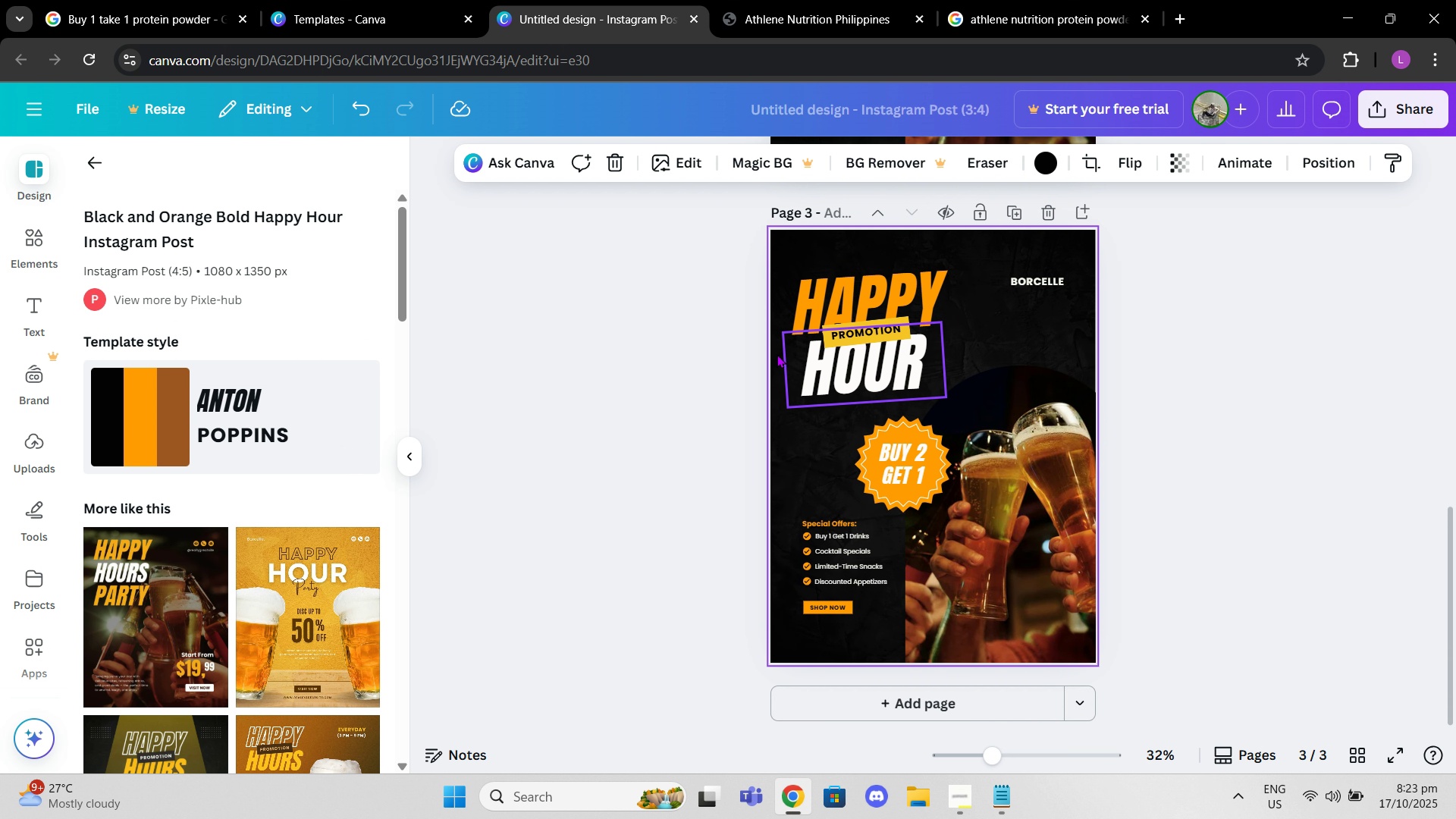 
left_click([90, 158])
 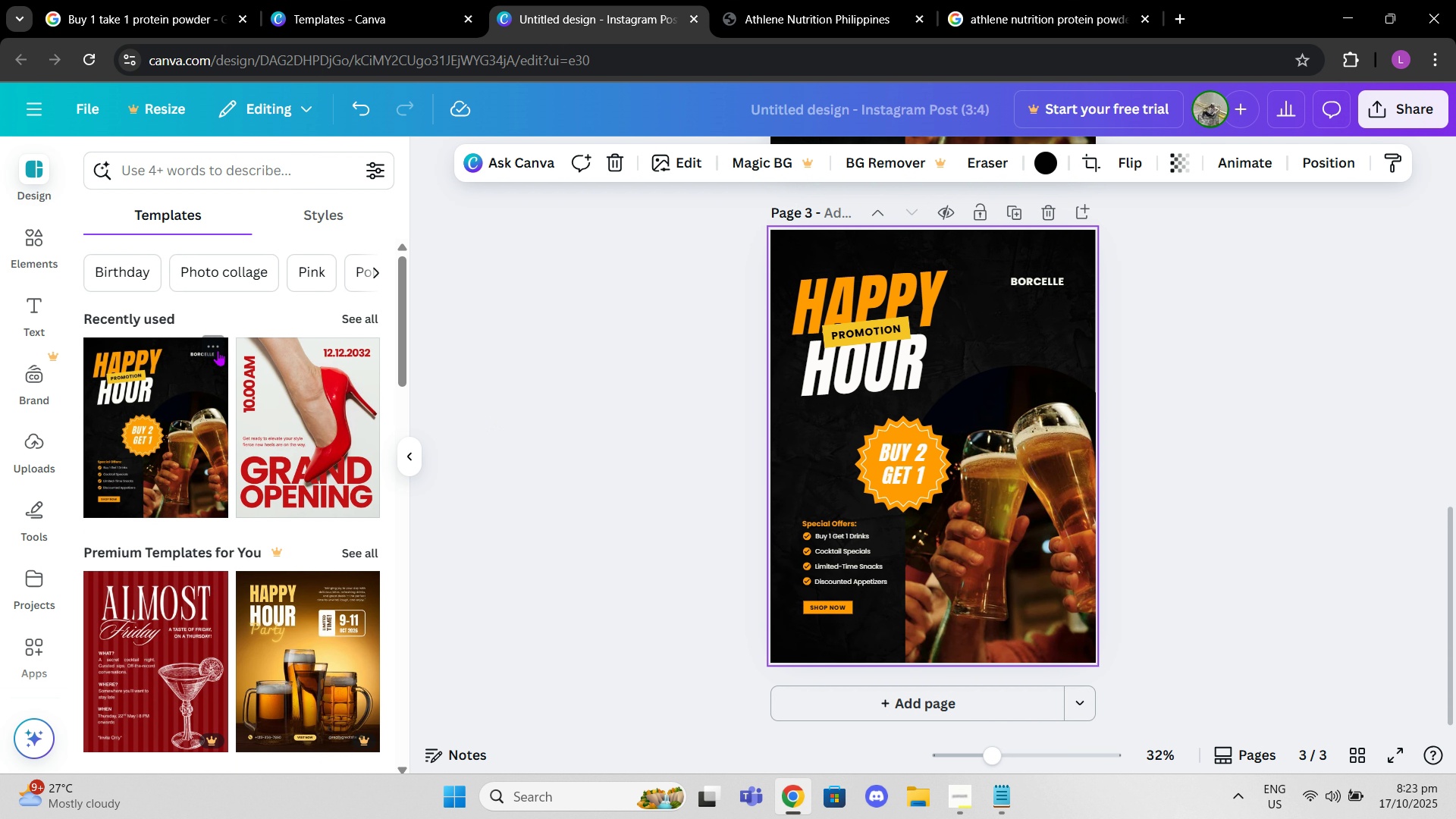 
scroll: coordinate [218, 359], scroll_direction: down, amount: 2.0
 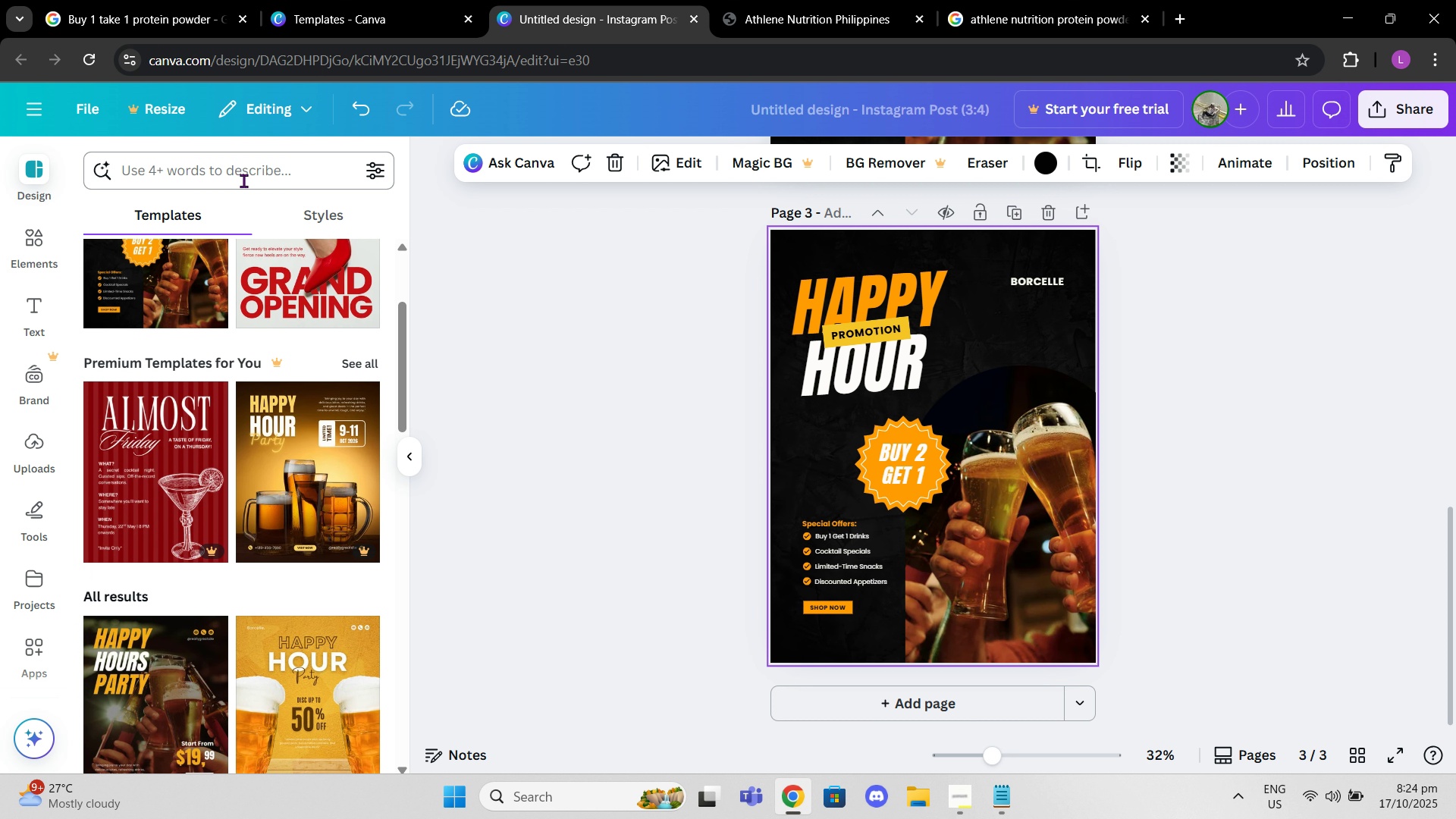 
left_click([243, 180])
 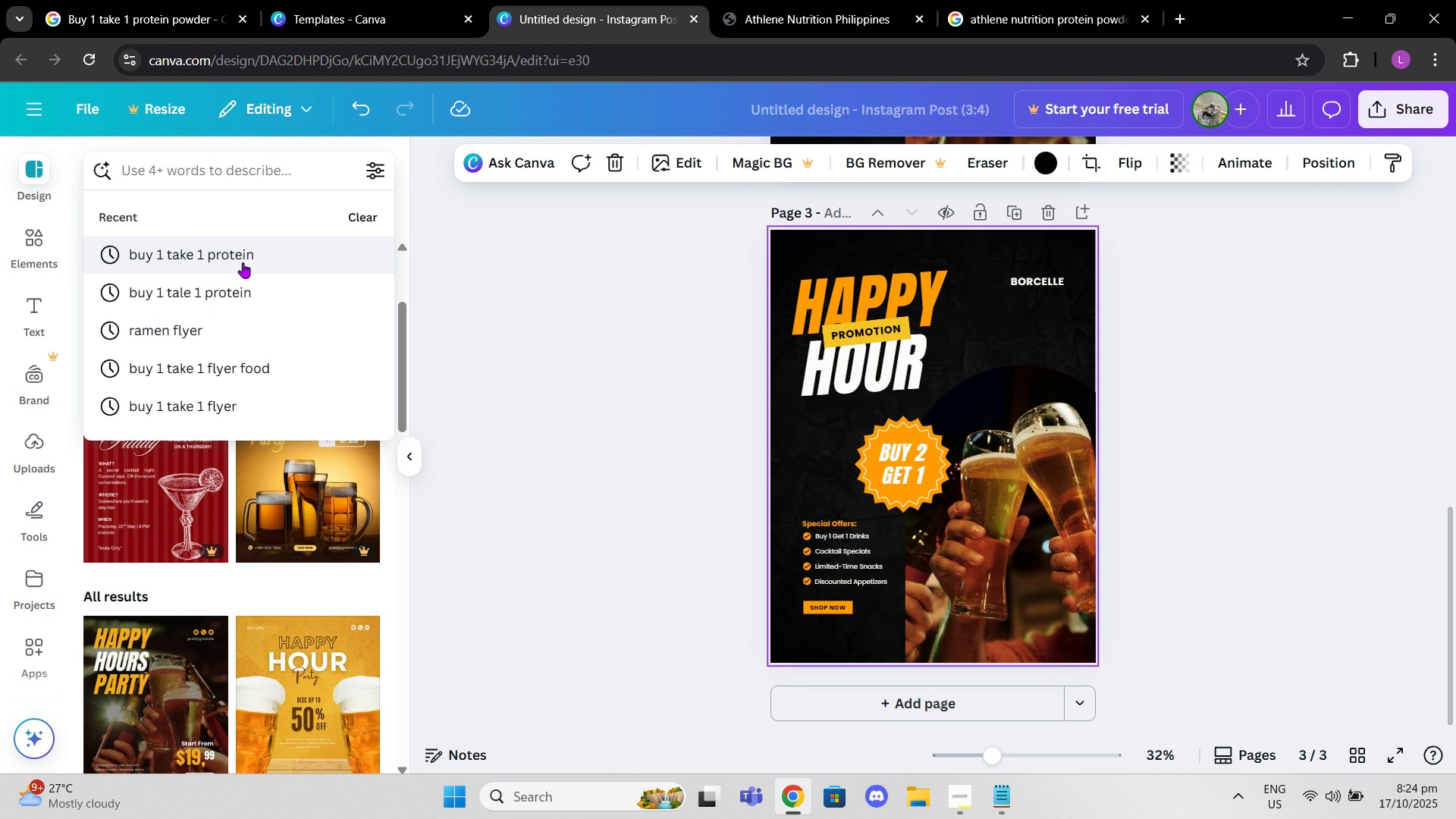 
left_click([243, 262])
 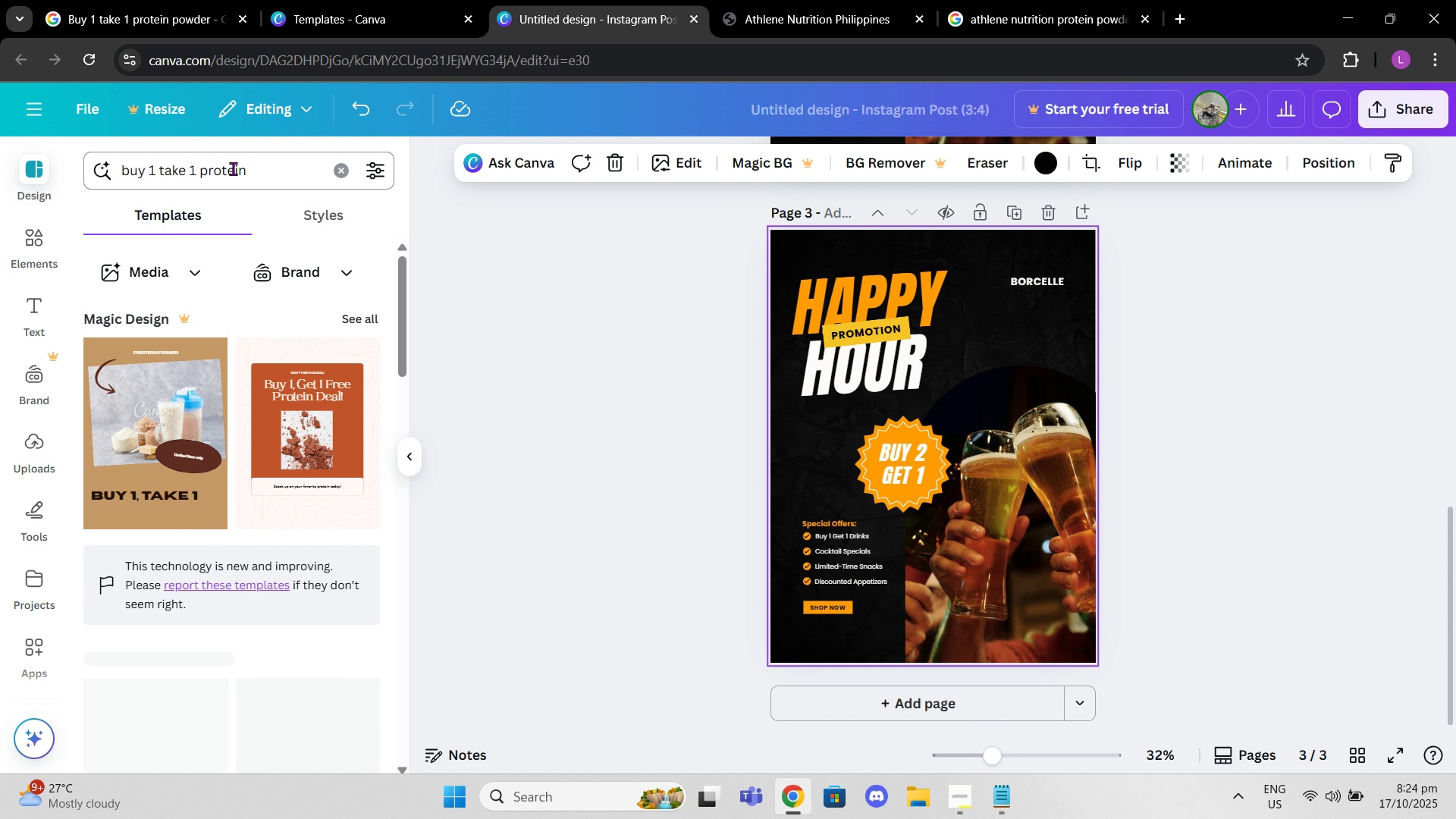 
double_click([233, 168])
 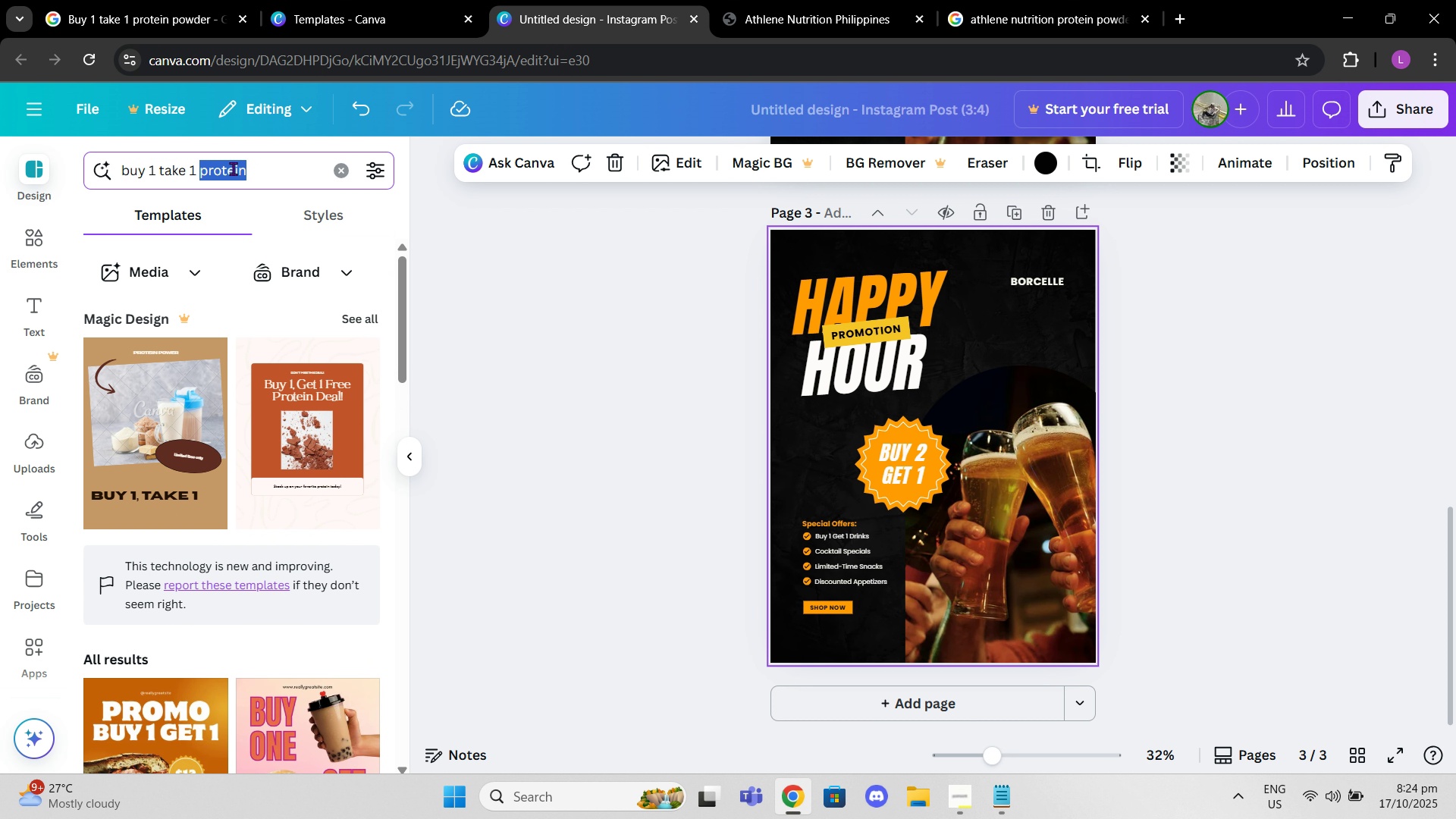 
key(Backspace)
 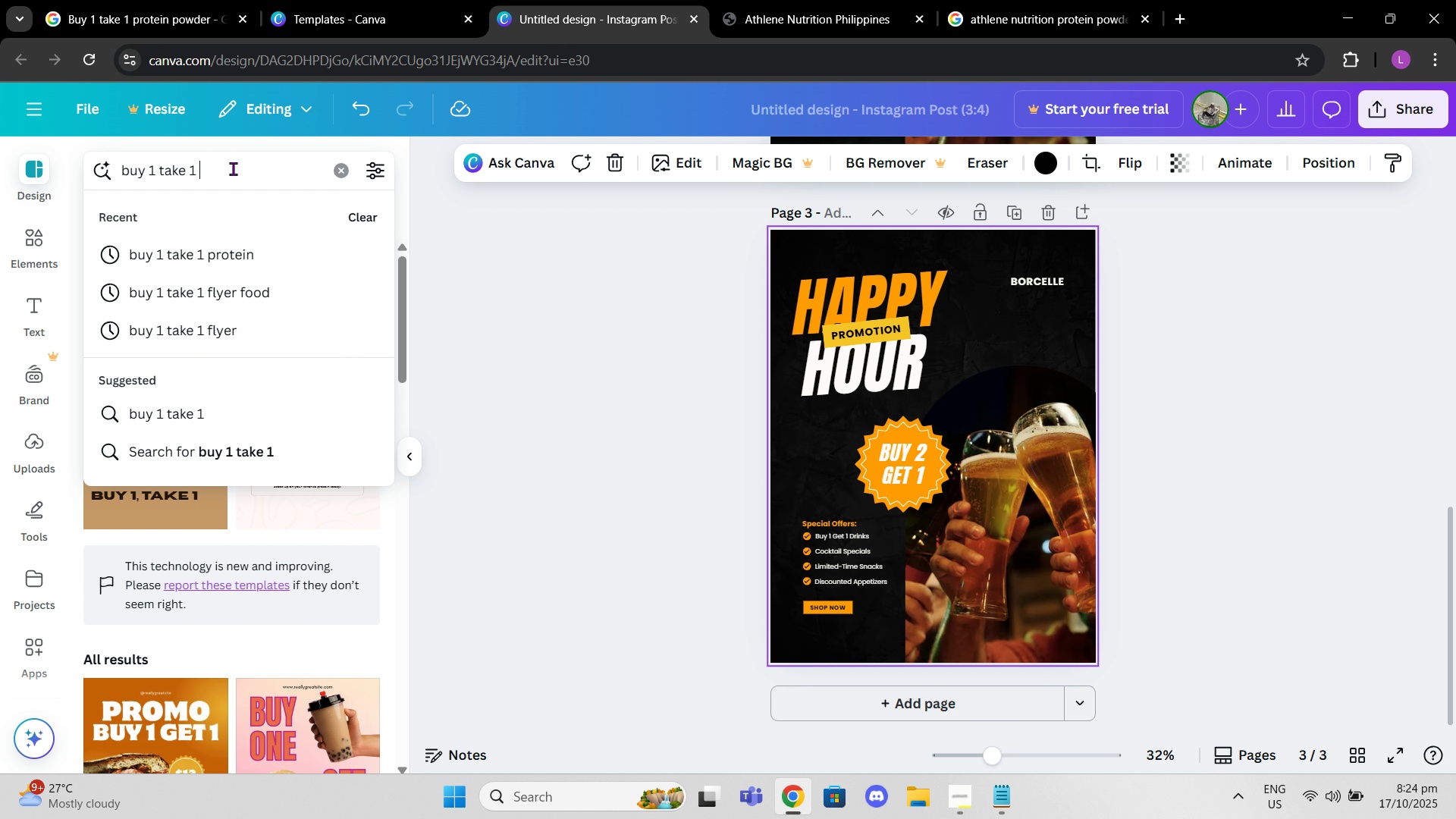 
key(Backspace)
 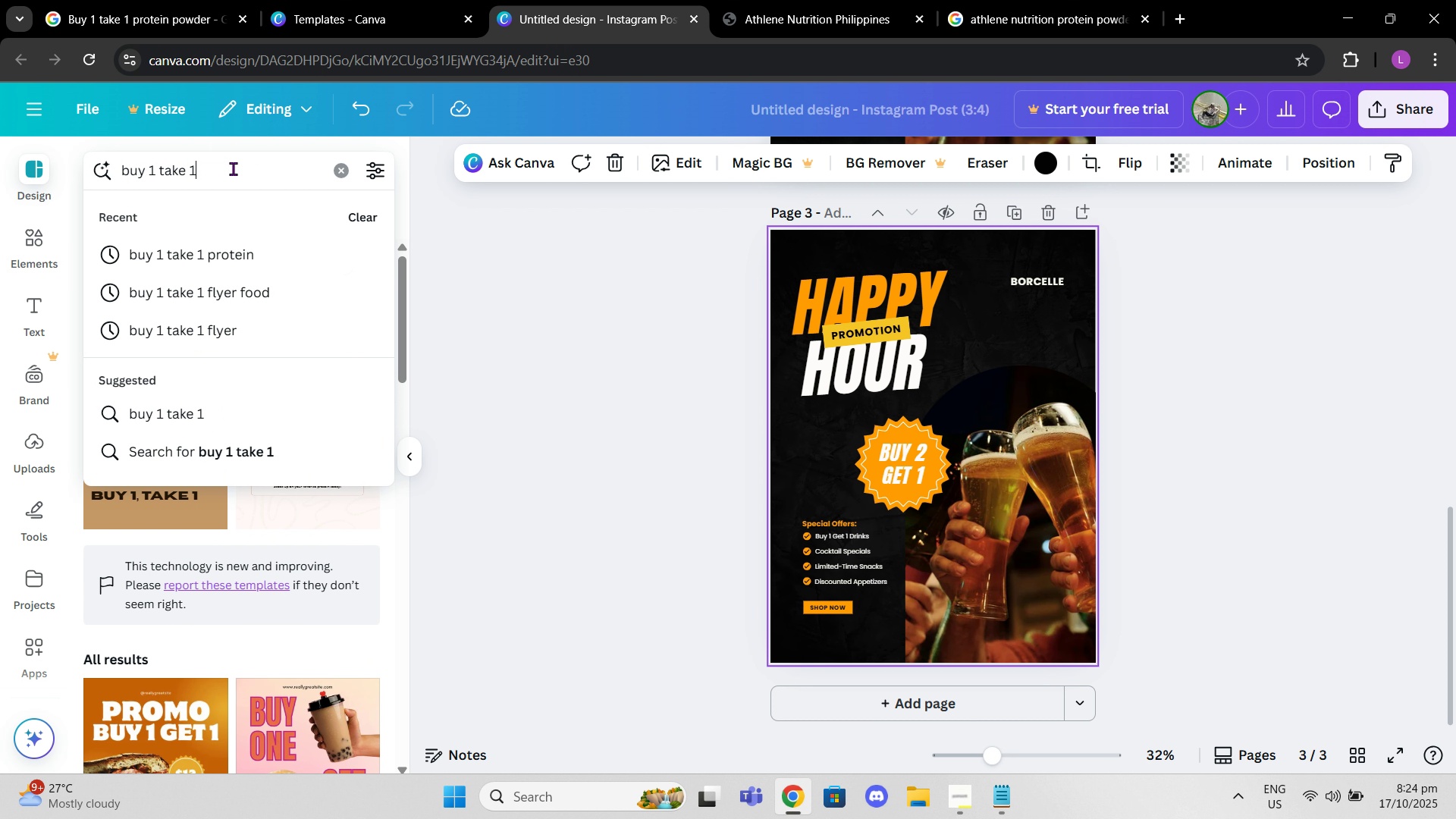 
key(Enter)
 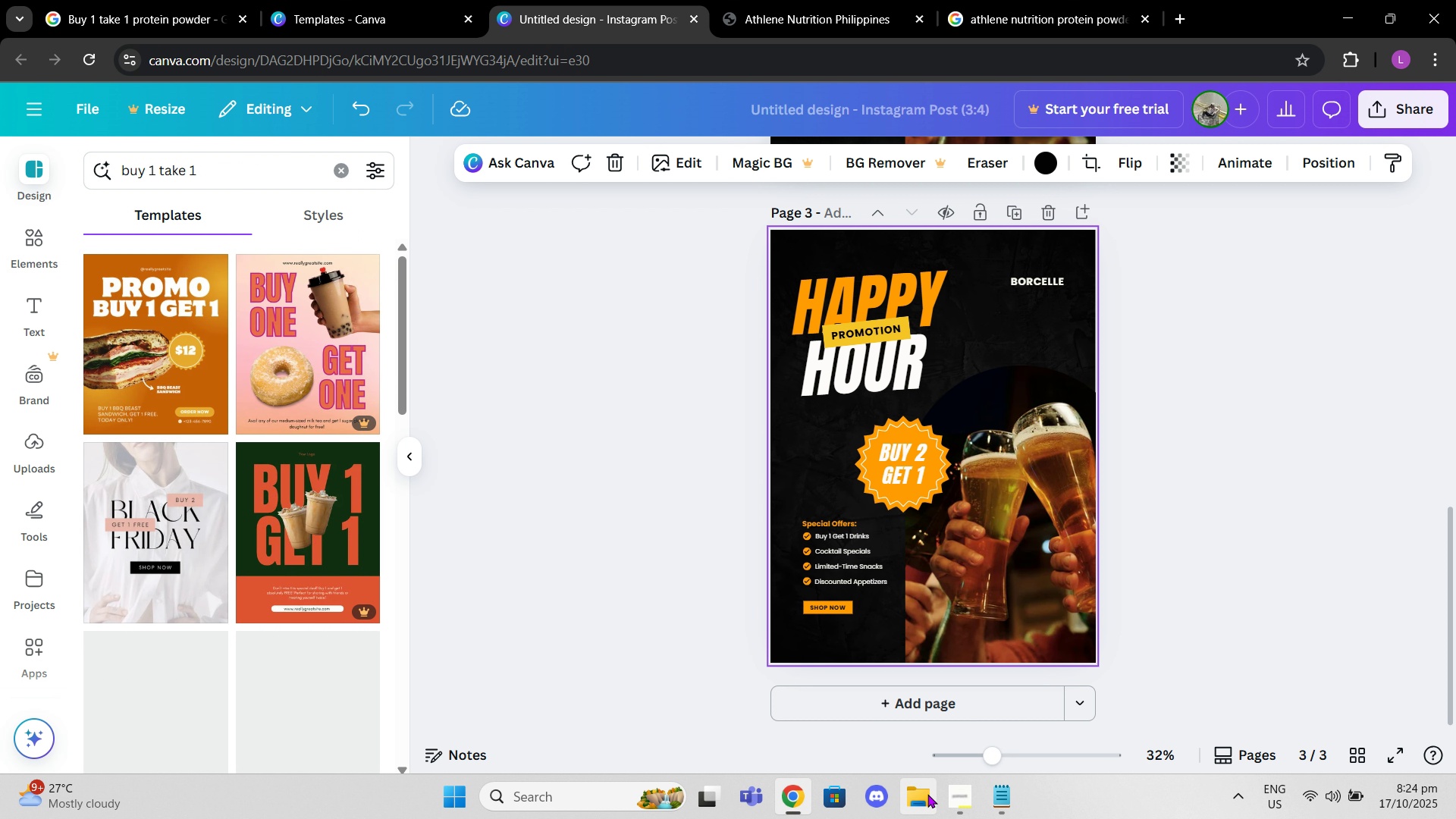 
left_click([955, 794])